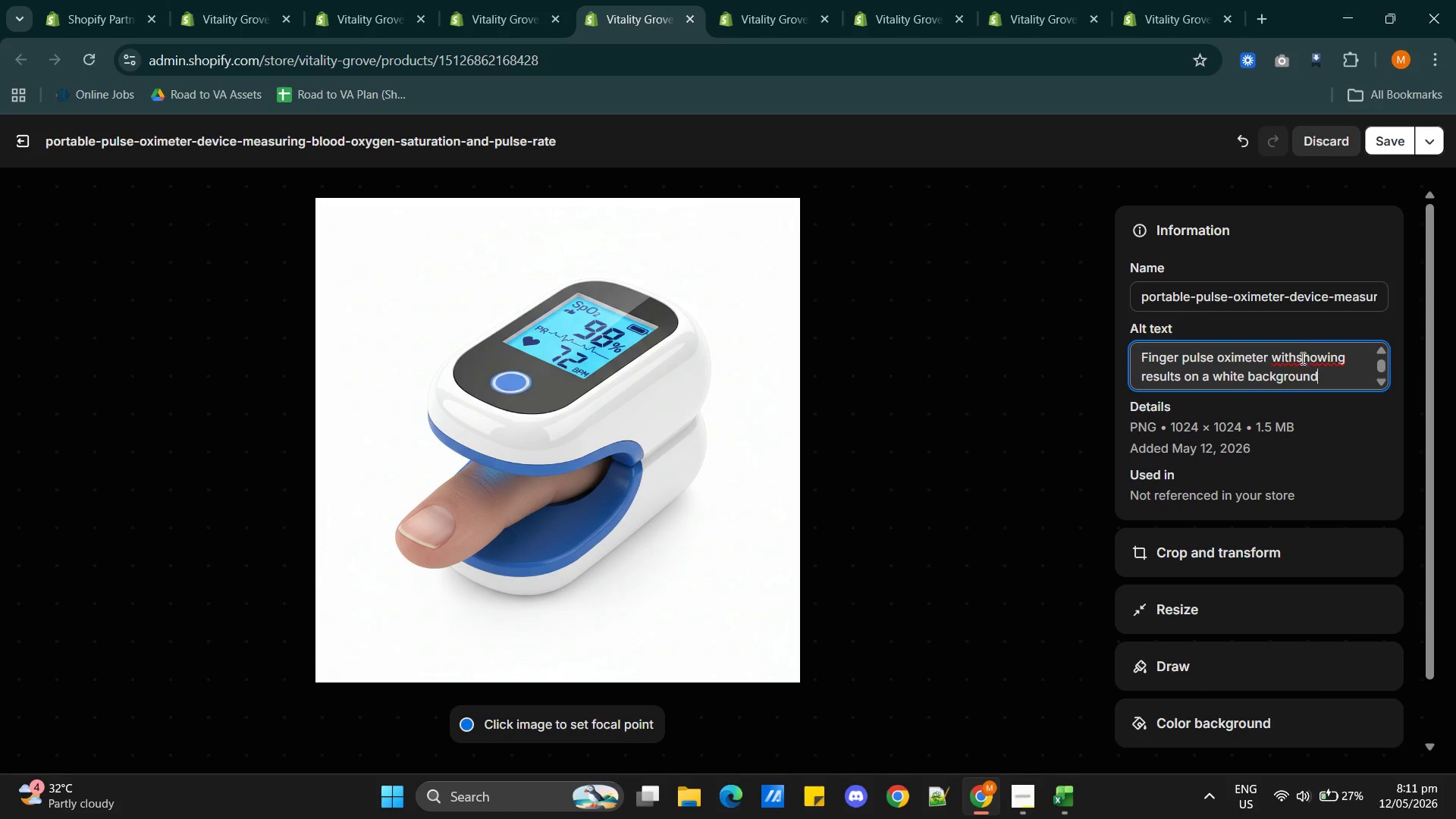 
left_click([1297, 356])
 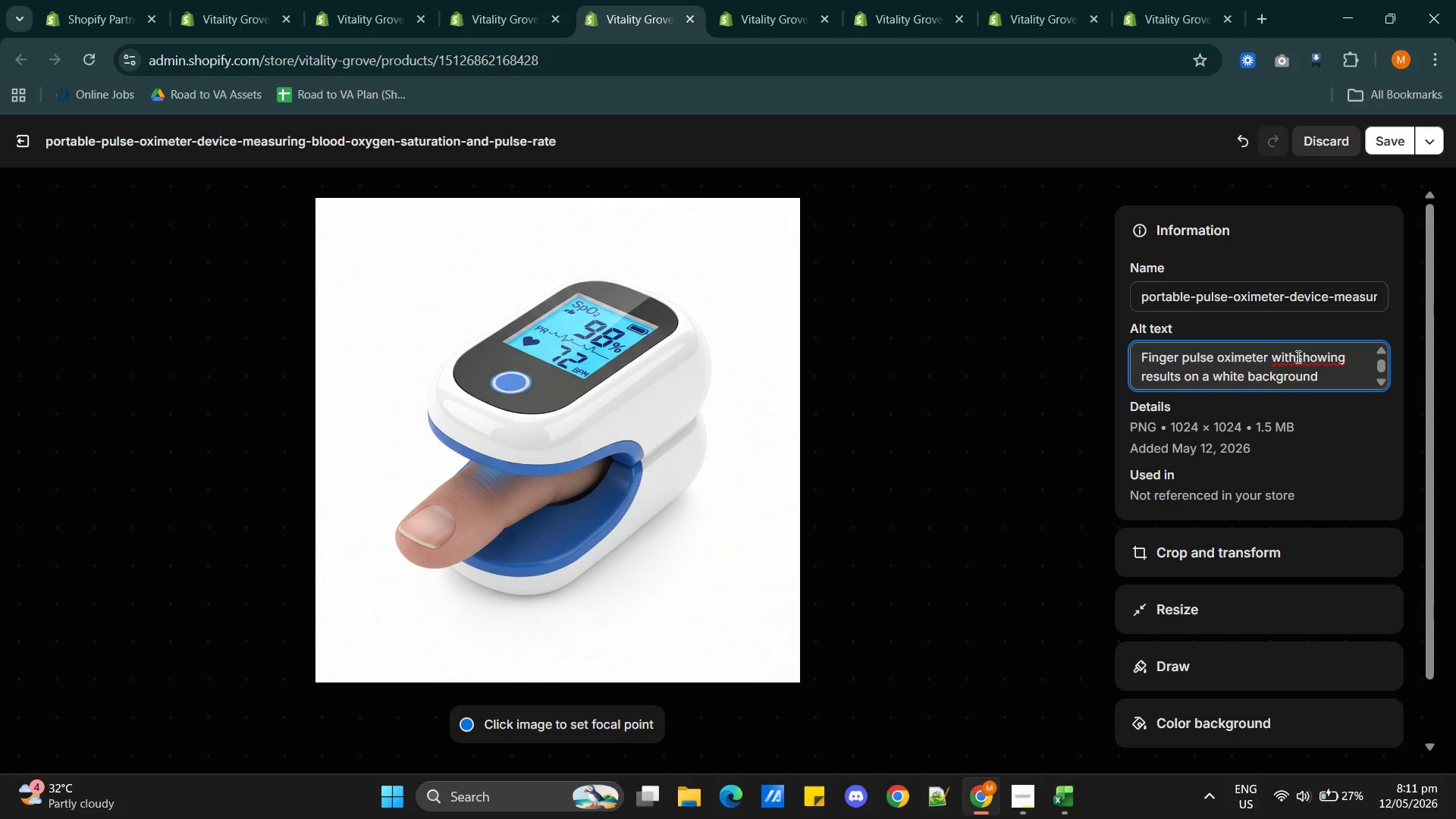 
type( blue light )
 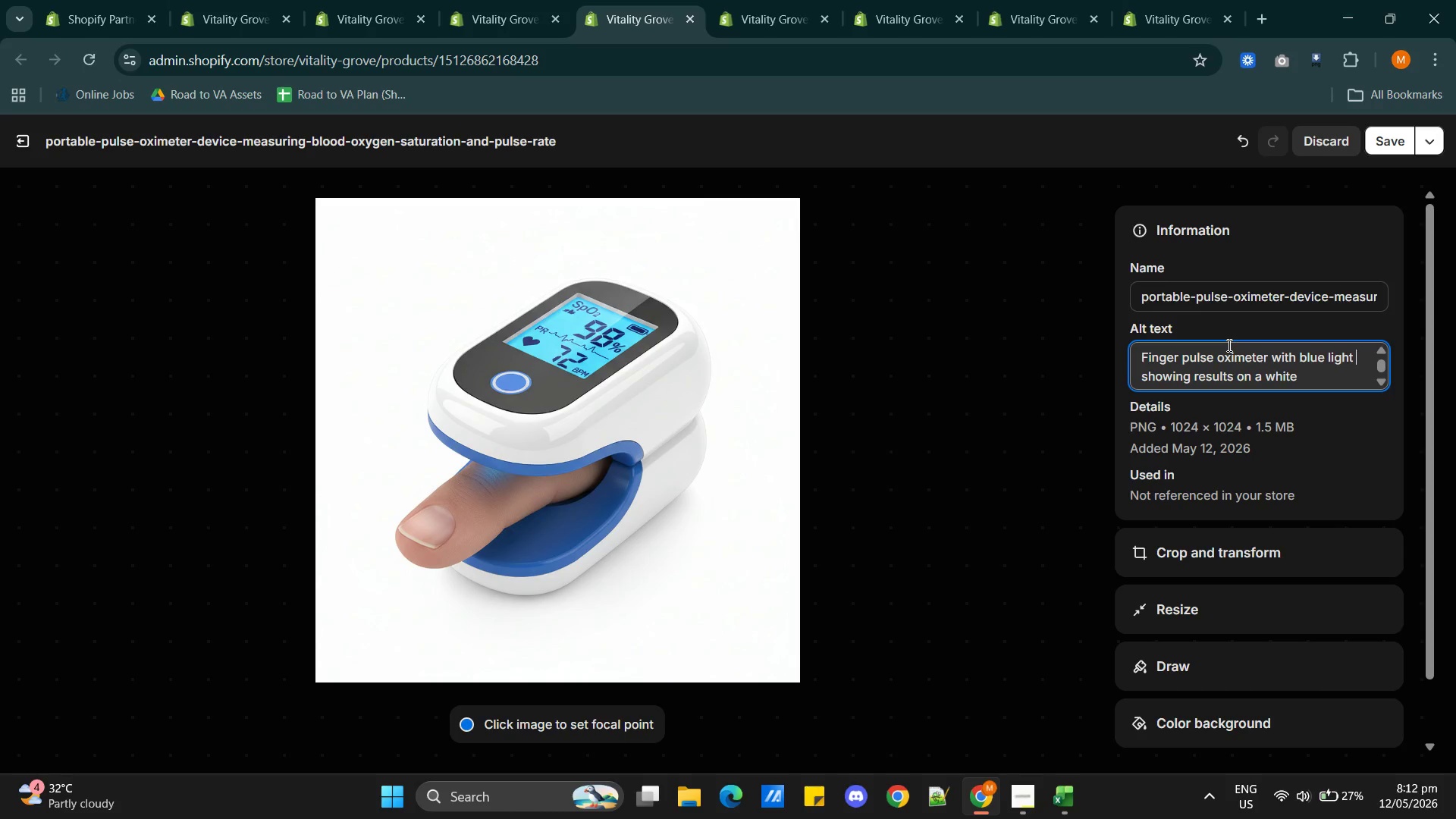 
wait(7.11)
 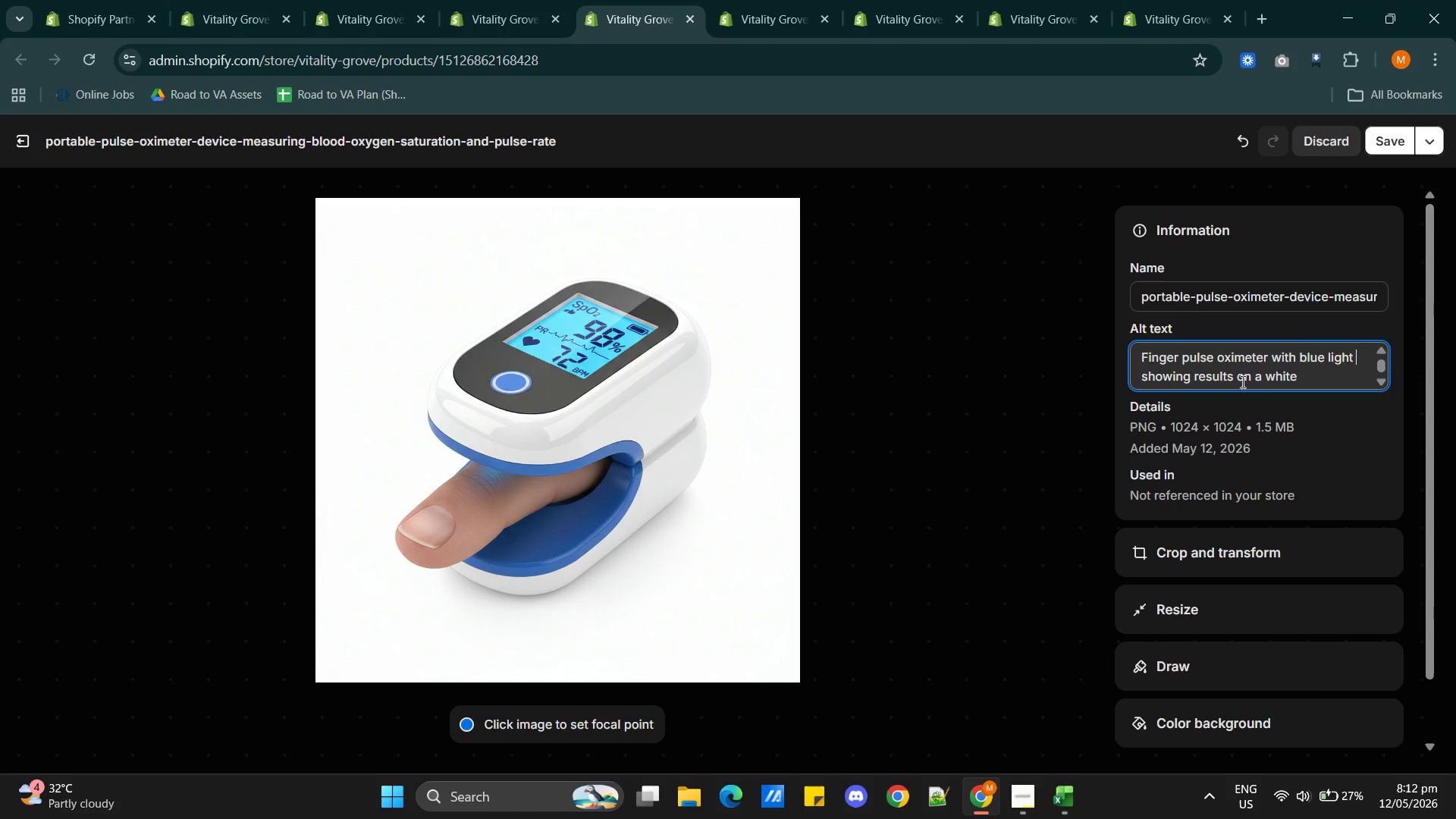 
left_click([1233, 373])
 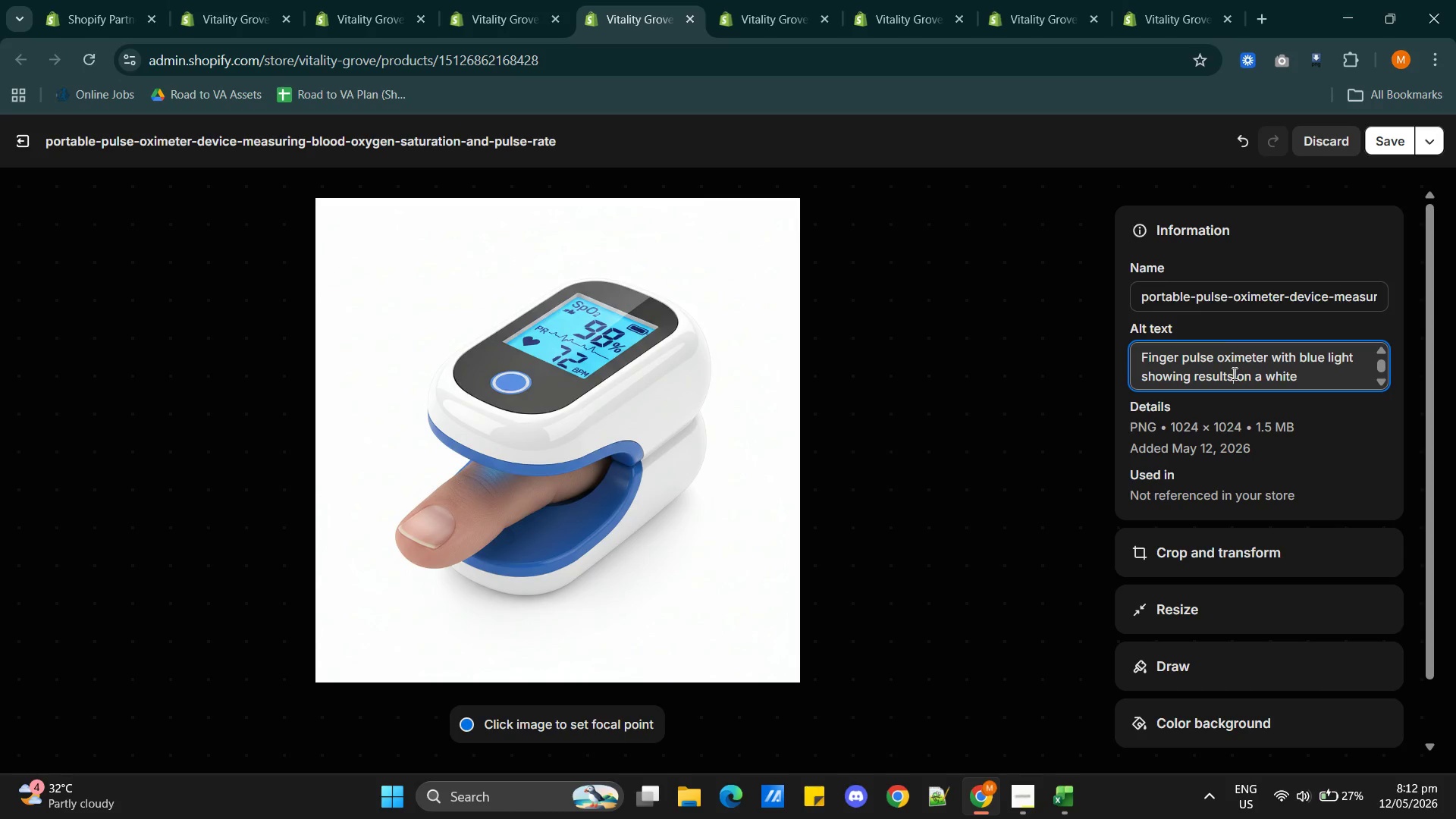 
type( og )
 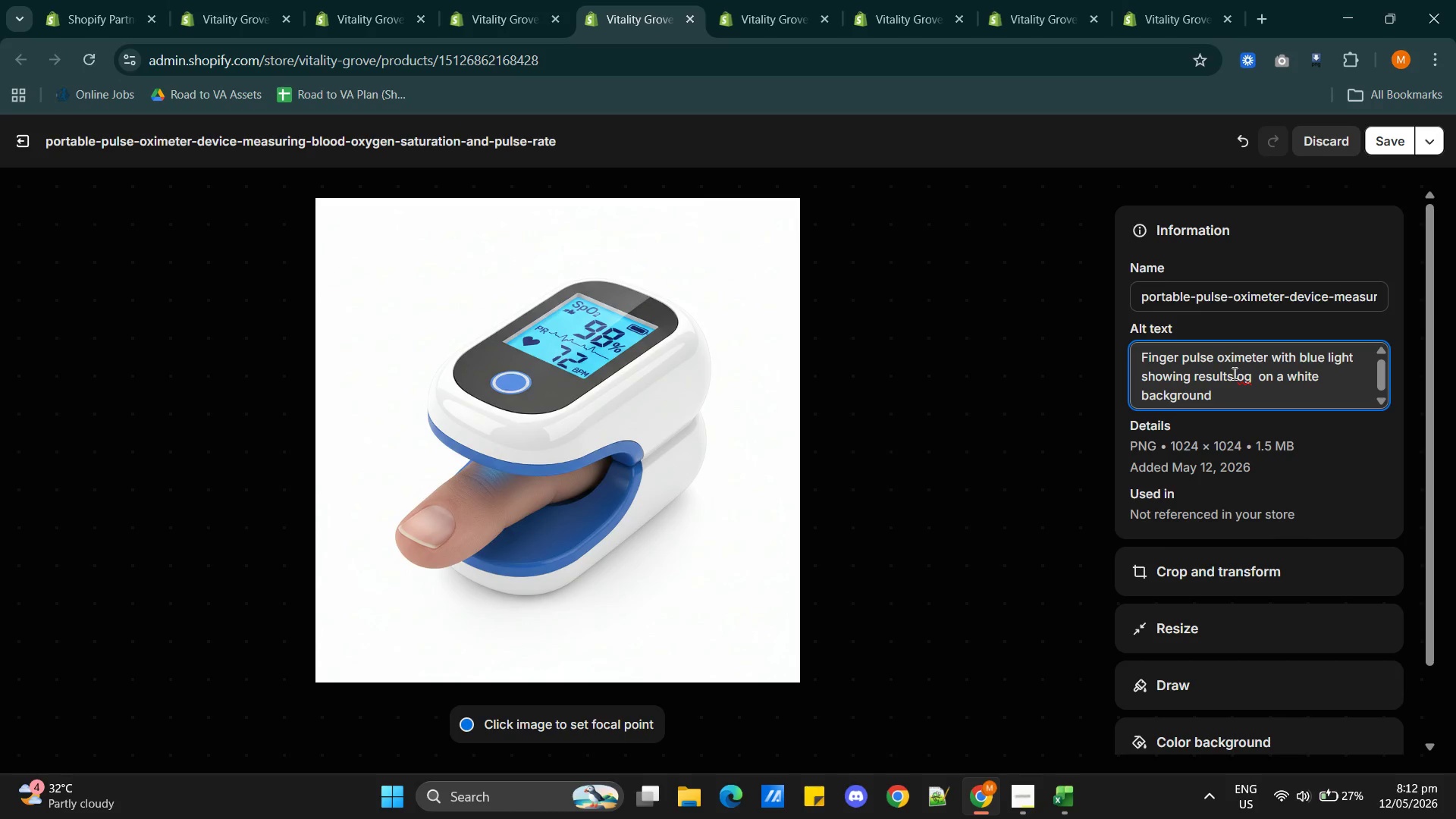 
key(Backspace)
 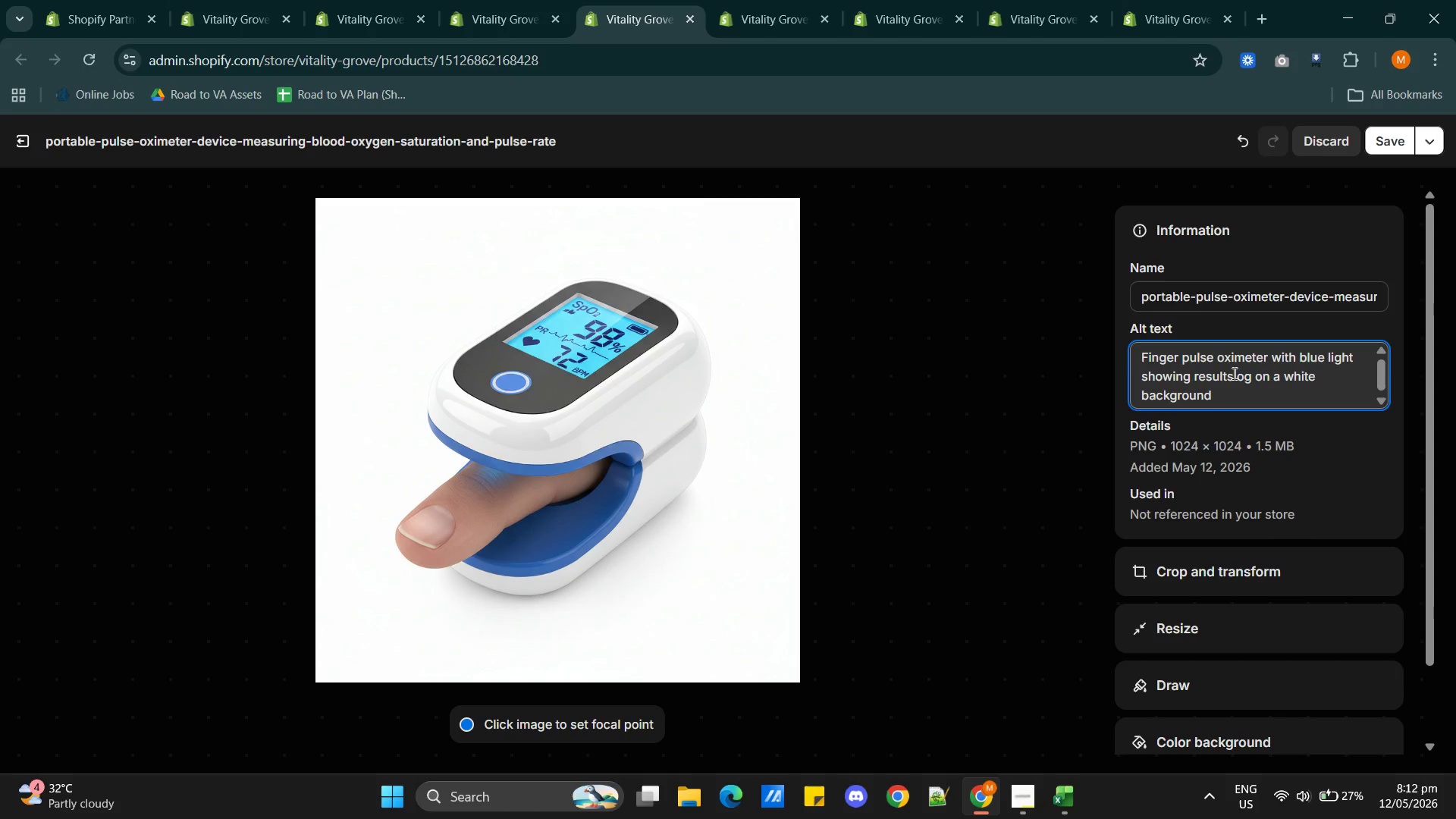 
key(Backspace)
 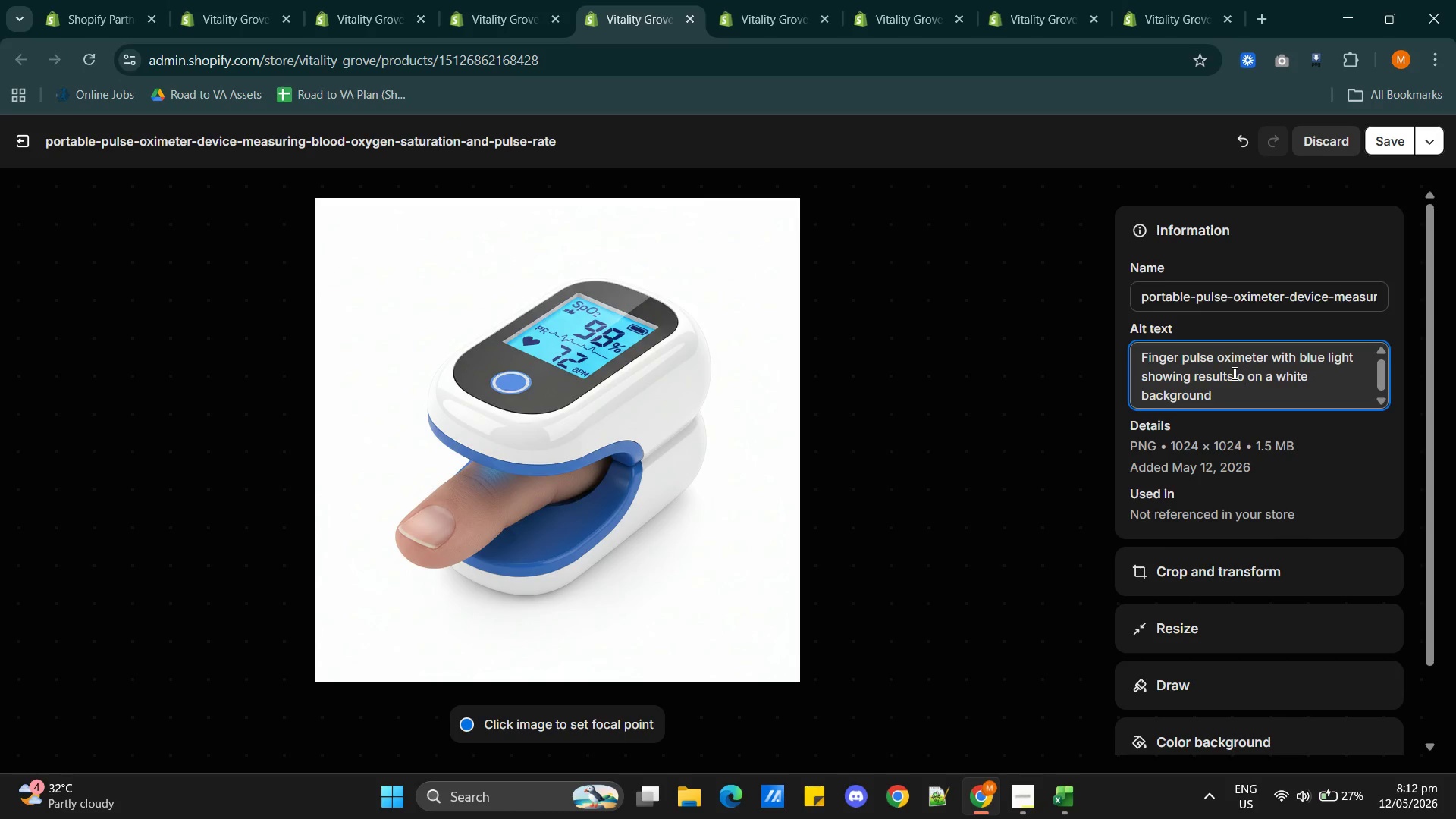 
key(F)
 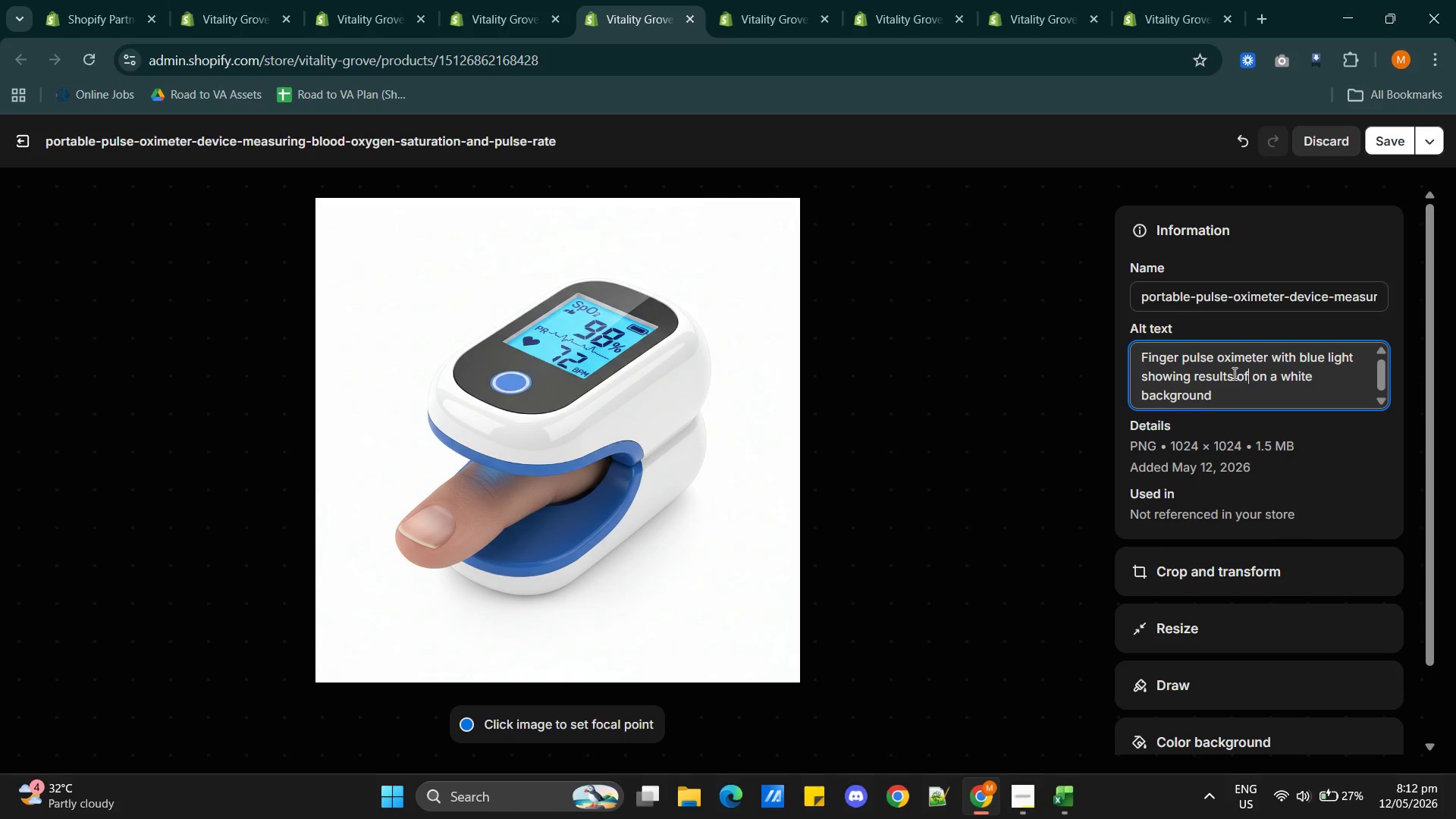 
key(Space)
 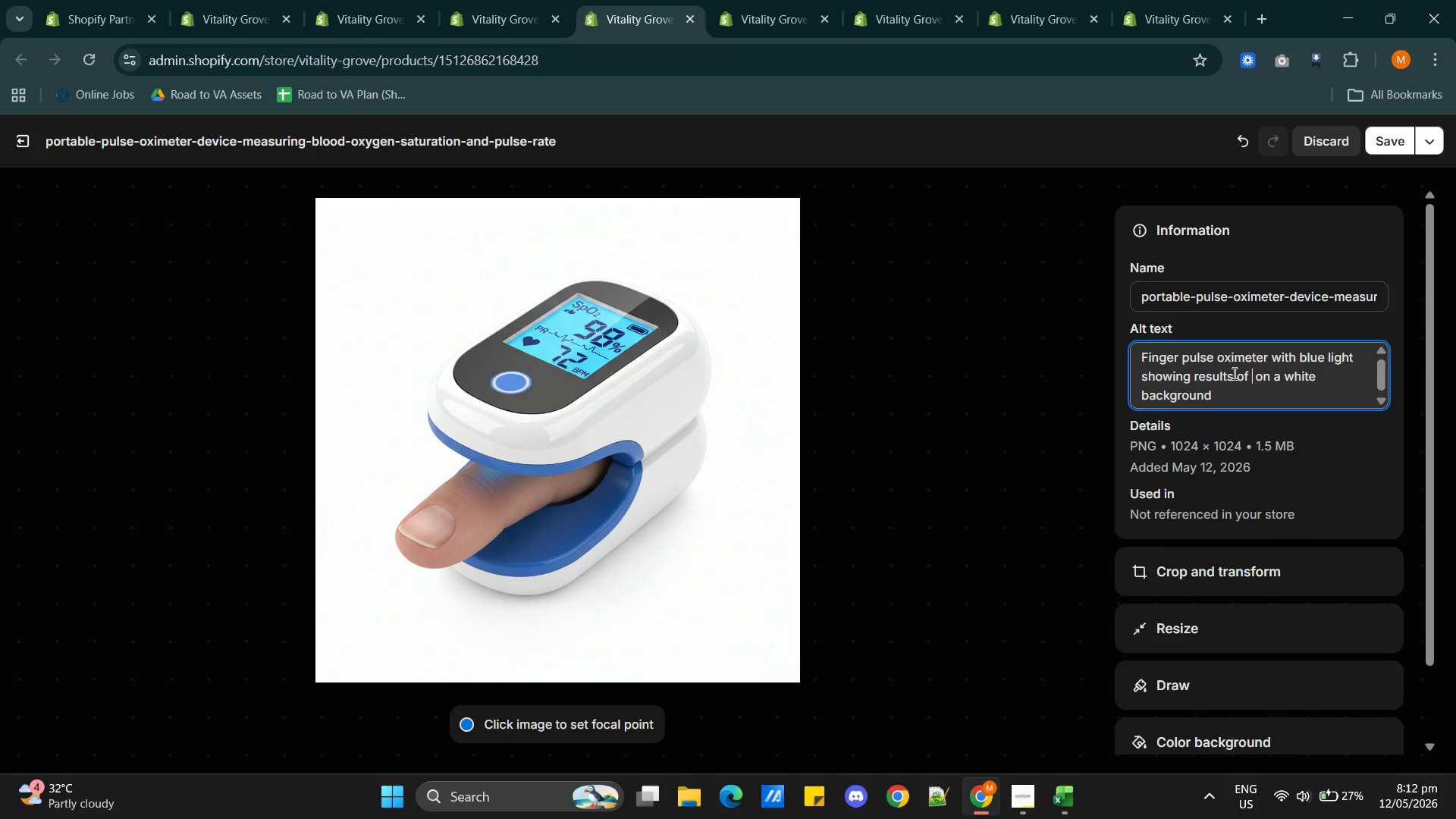 
type(72 bpm and 9*)
 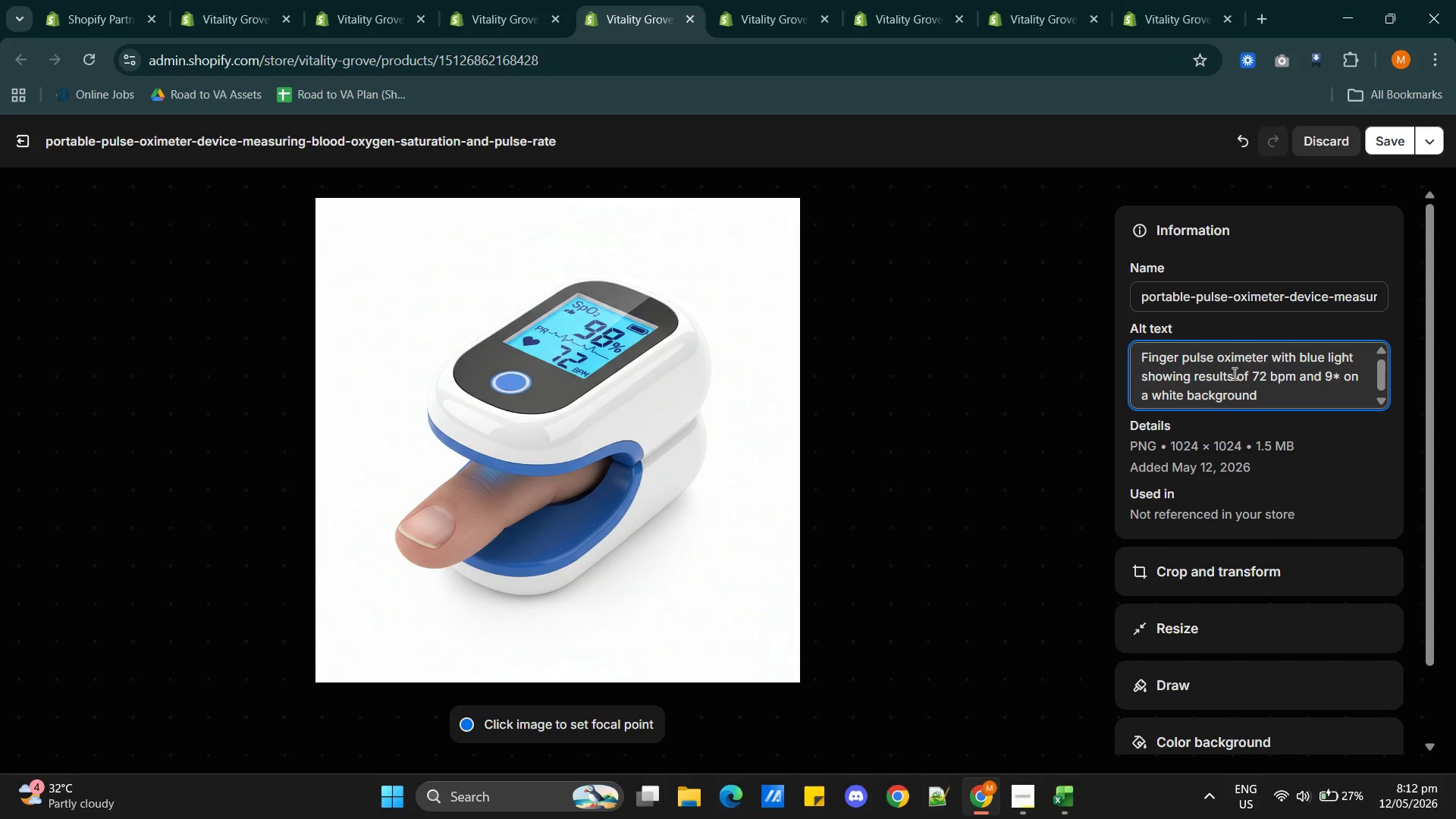 
key(Backspace)
type(8%)
 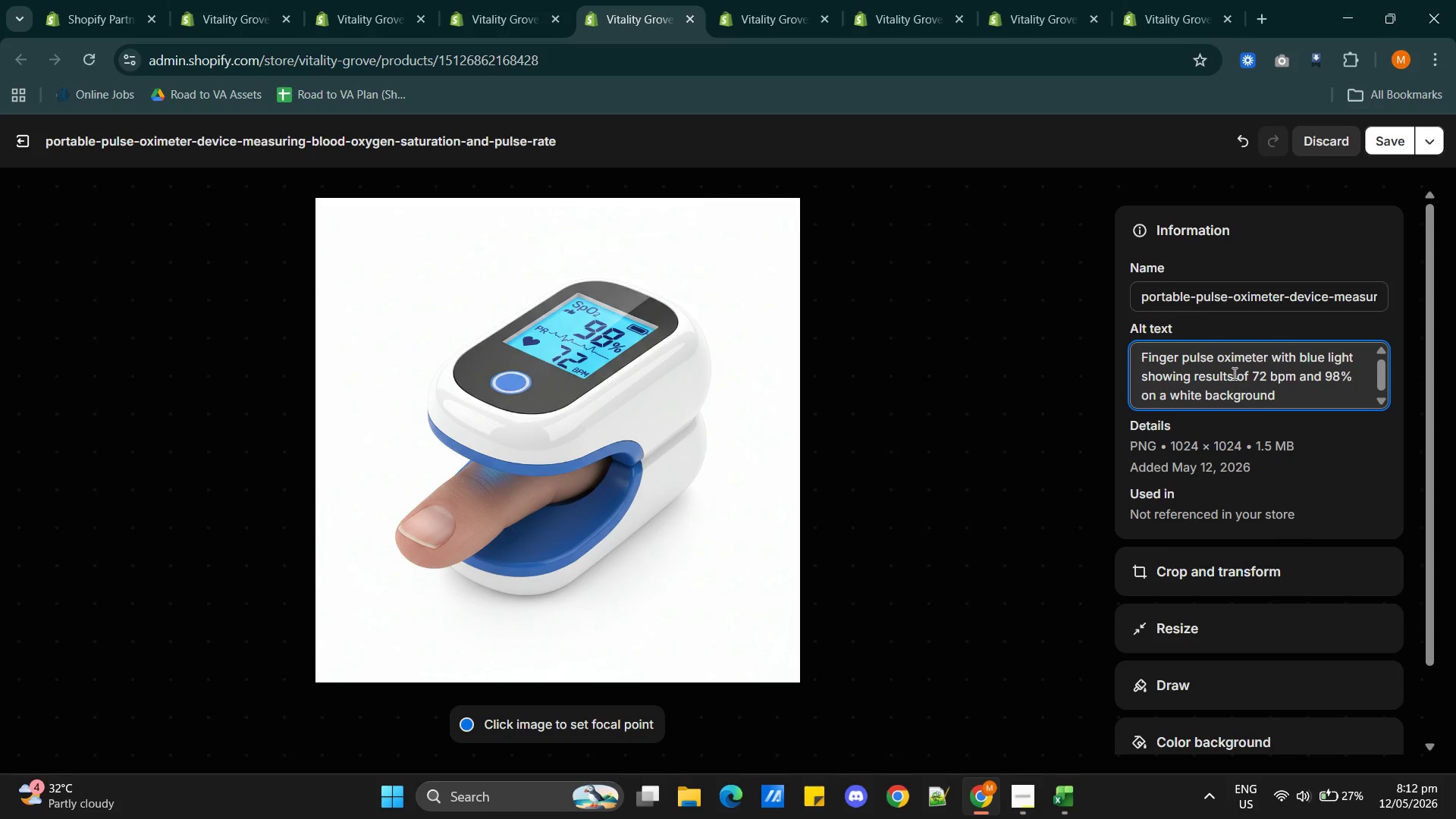 
wait(10.67)
 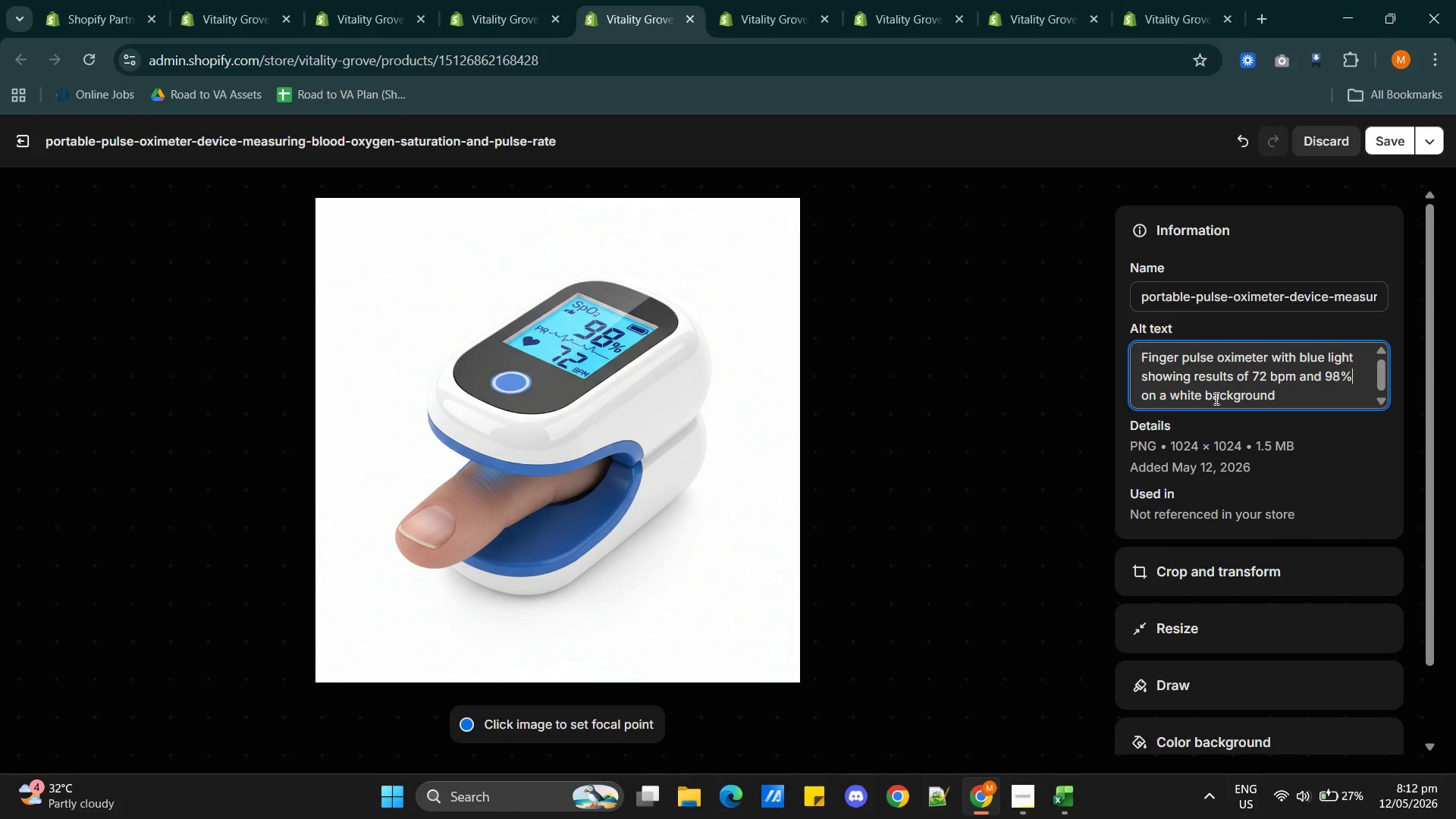 
left_click([1290, 399])
 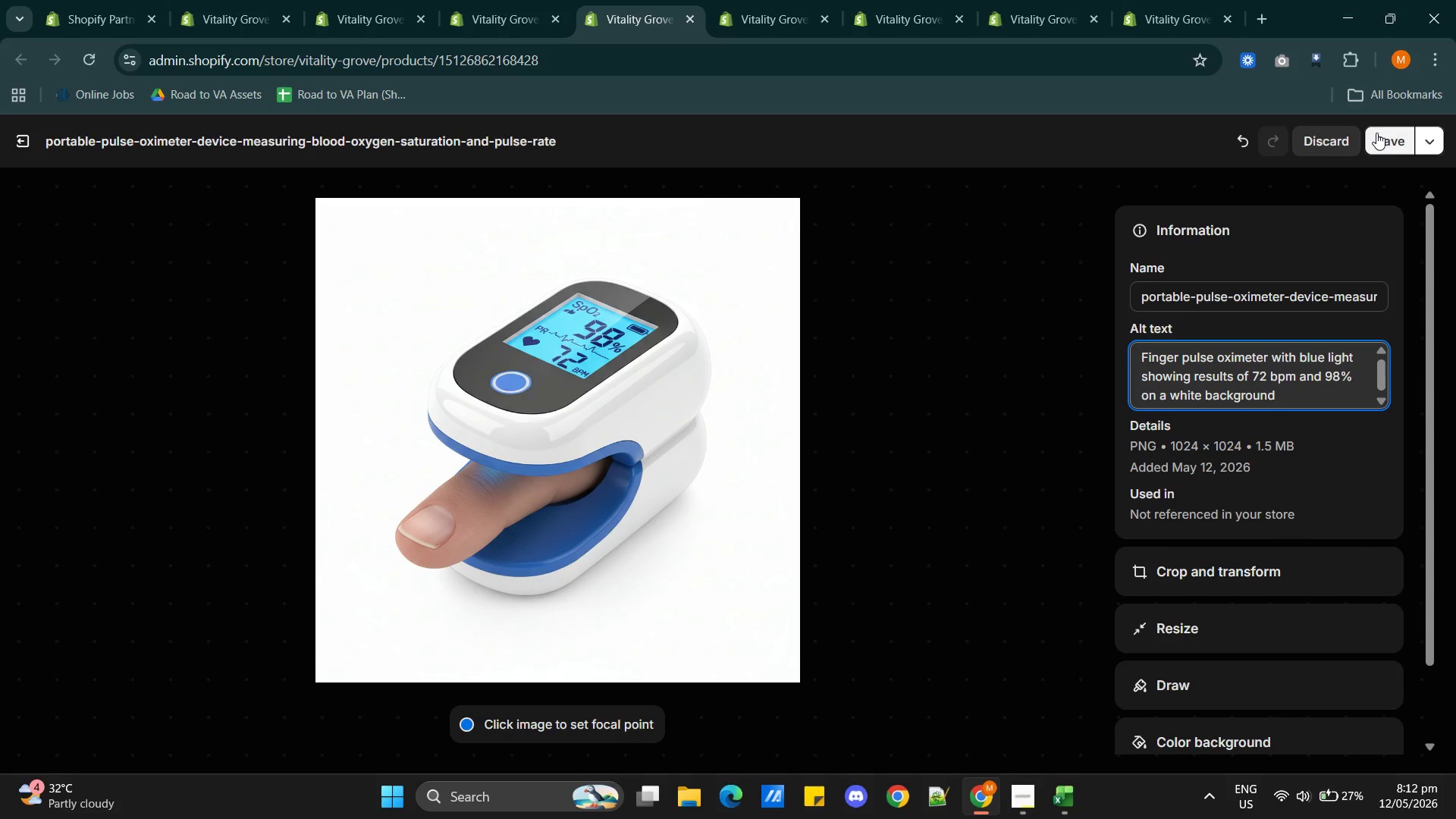 
left_click([1376, 136])
 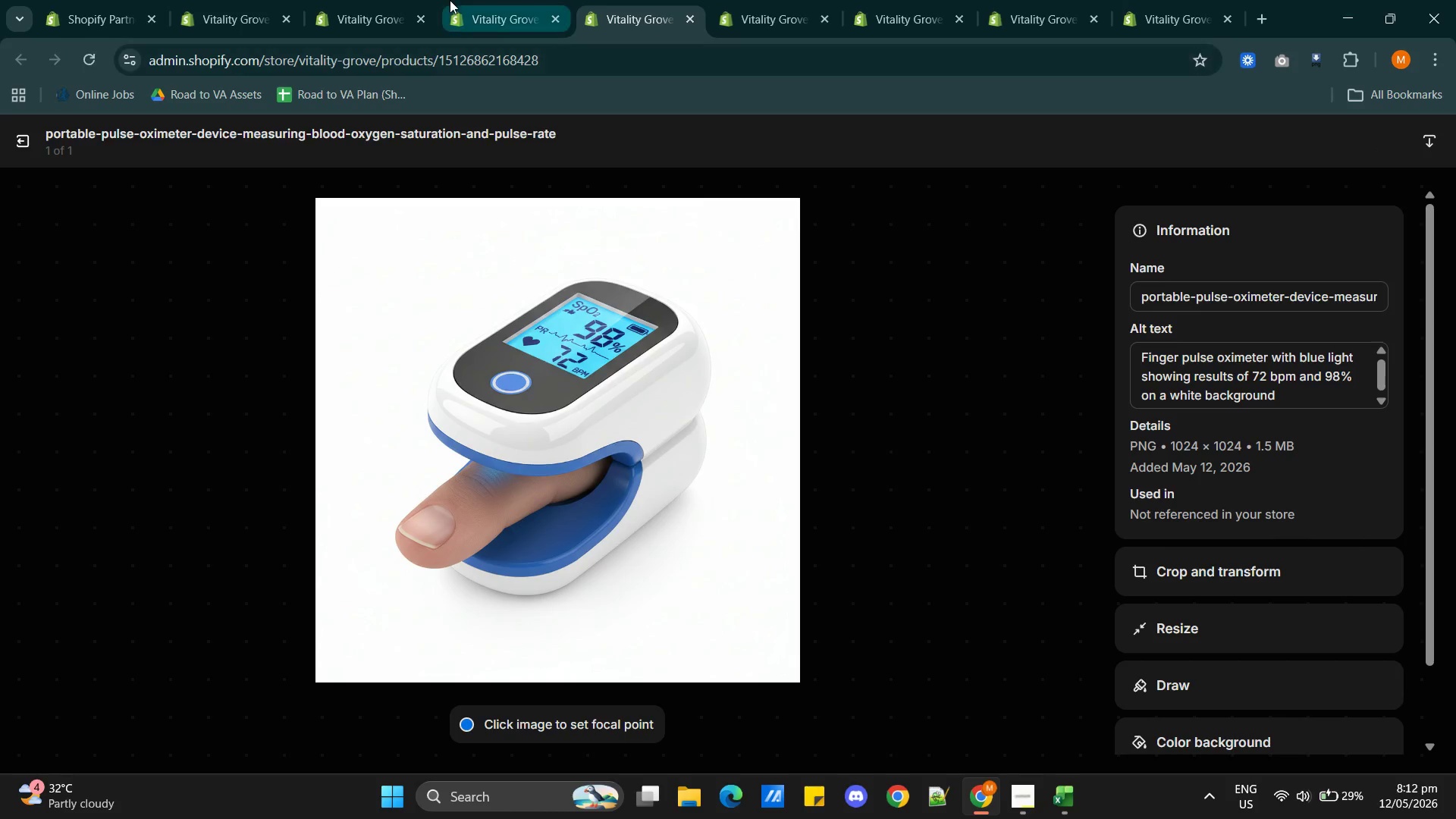 
left_click([14, 145])
 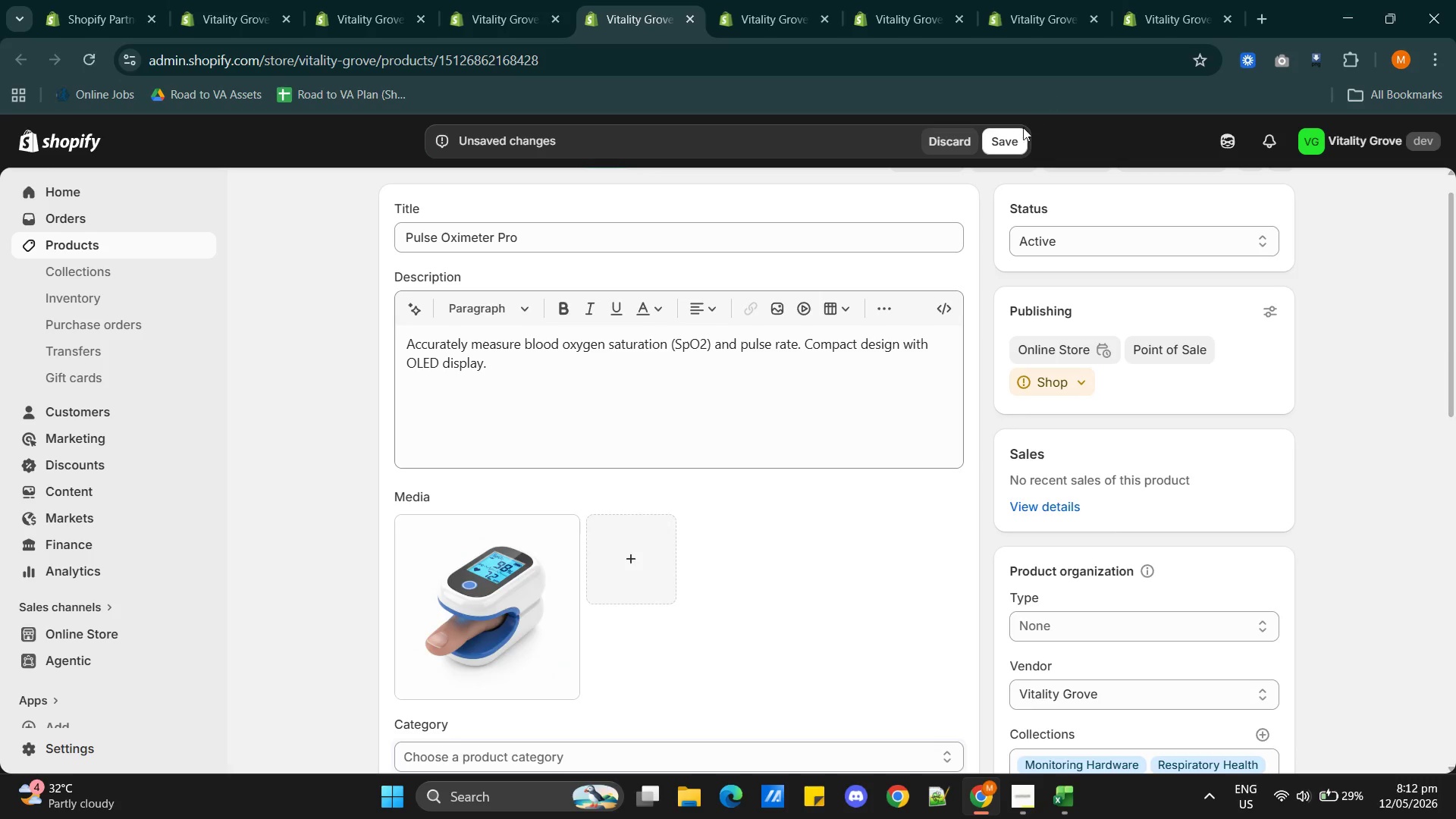 
left_click([1009, 142])
 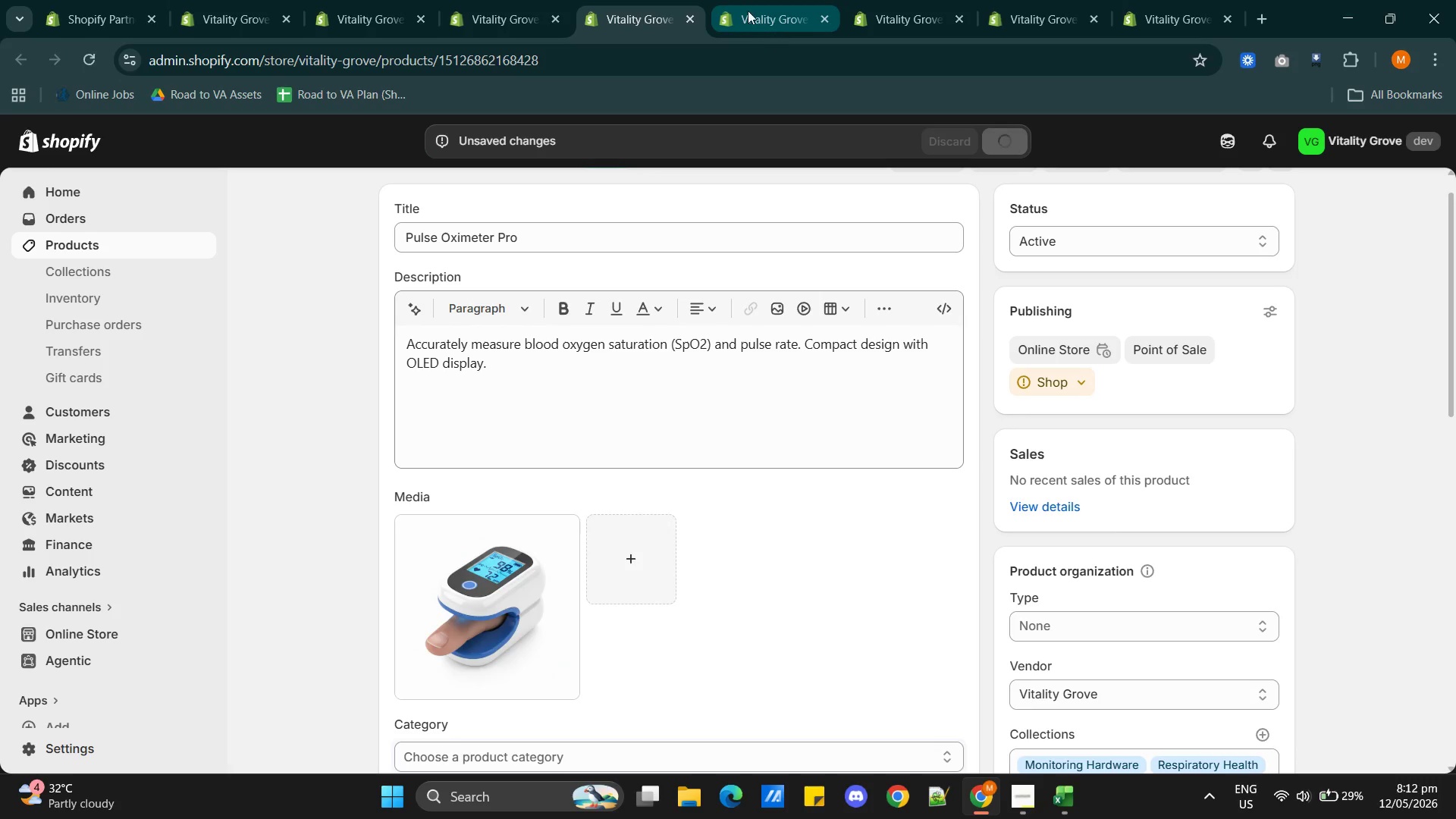 
left_click([746, 10])
 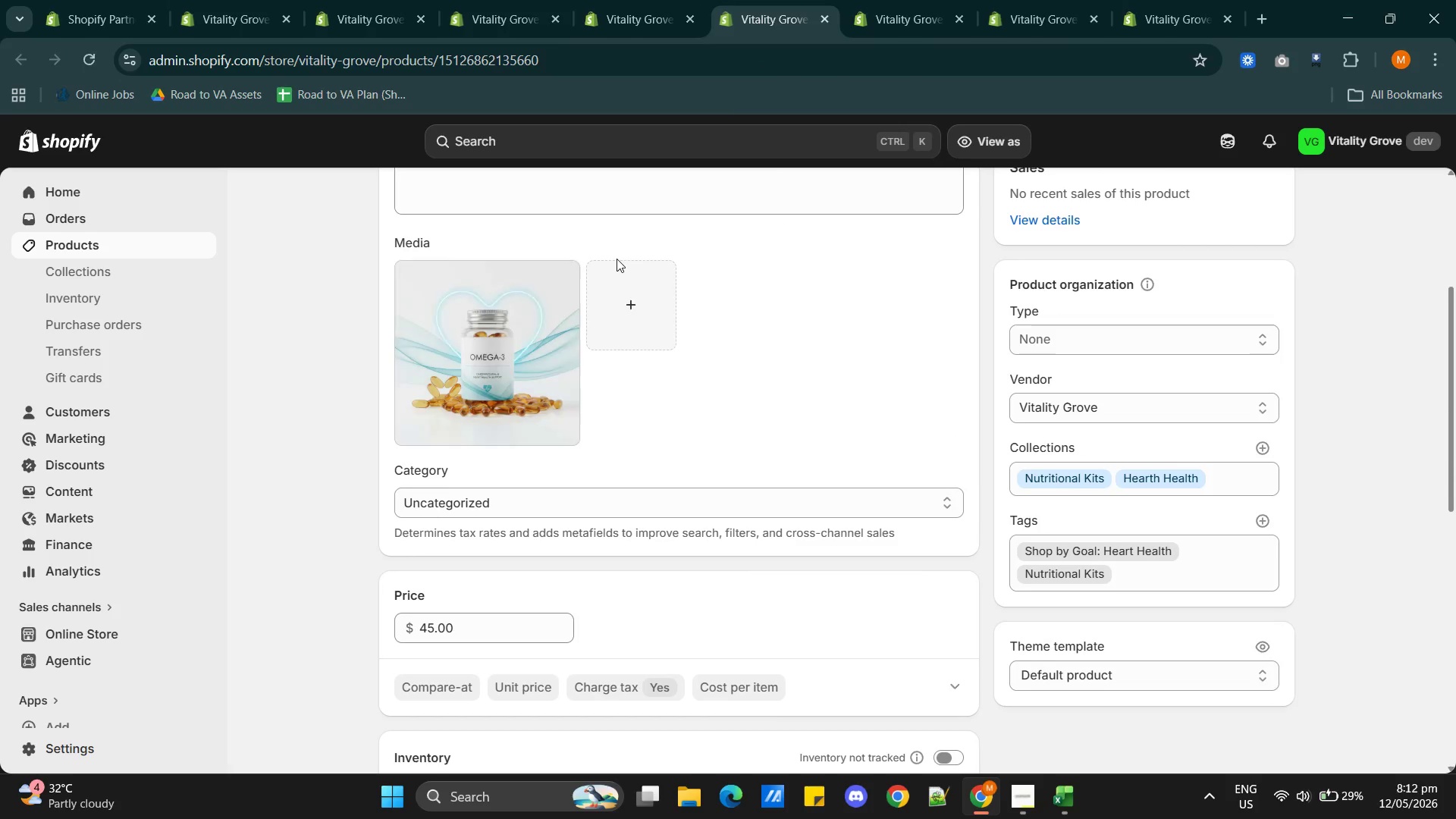 
left_click([900, 12])
 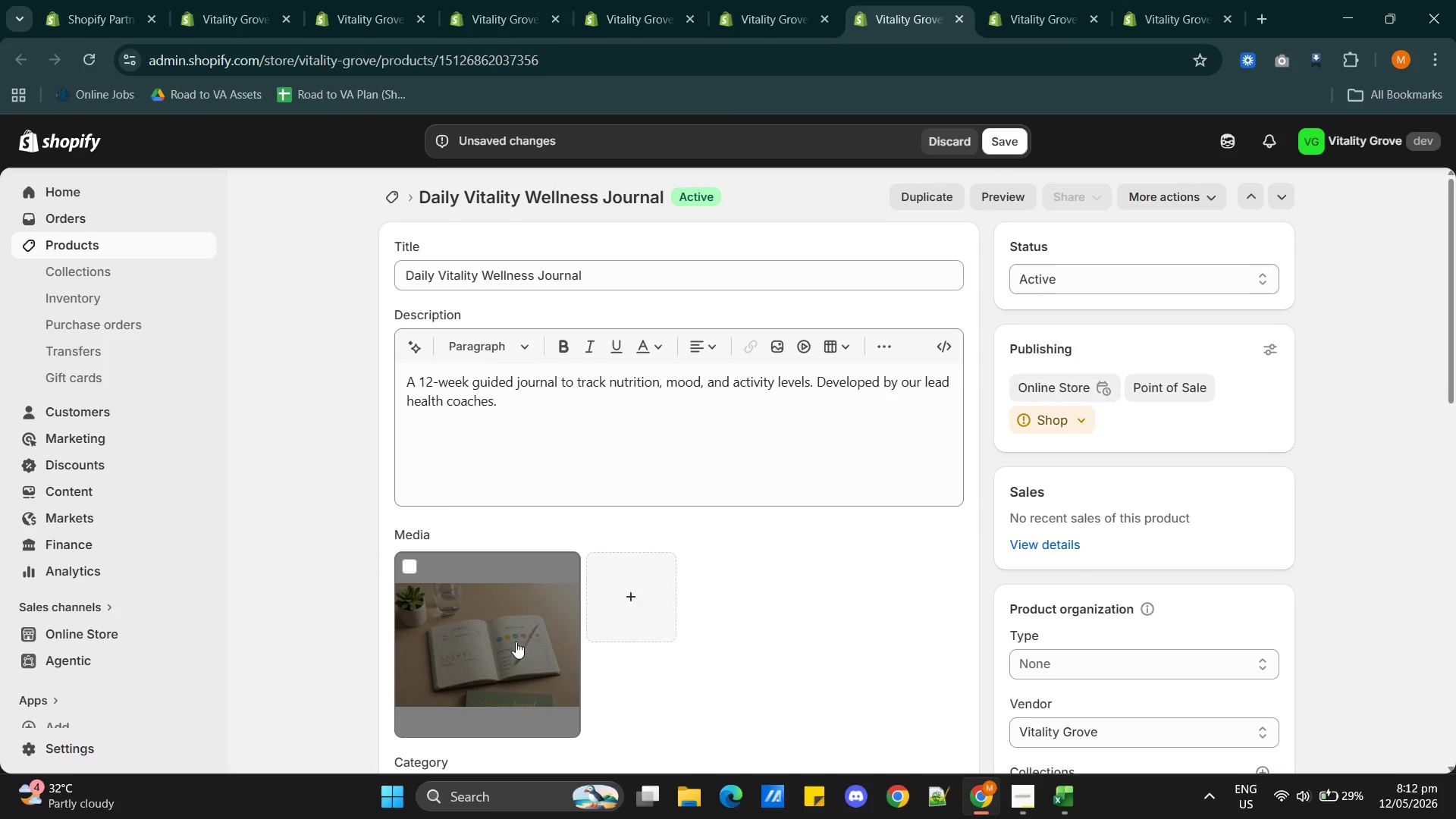 
left_click([516, 641])
 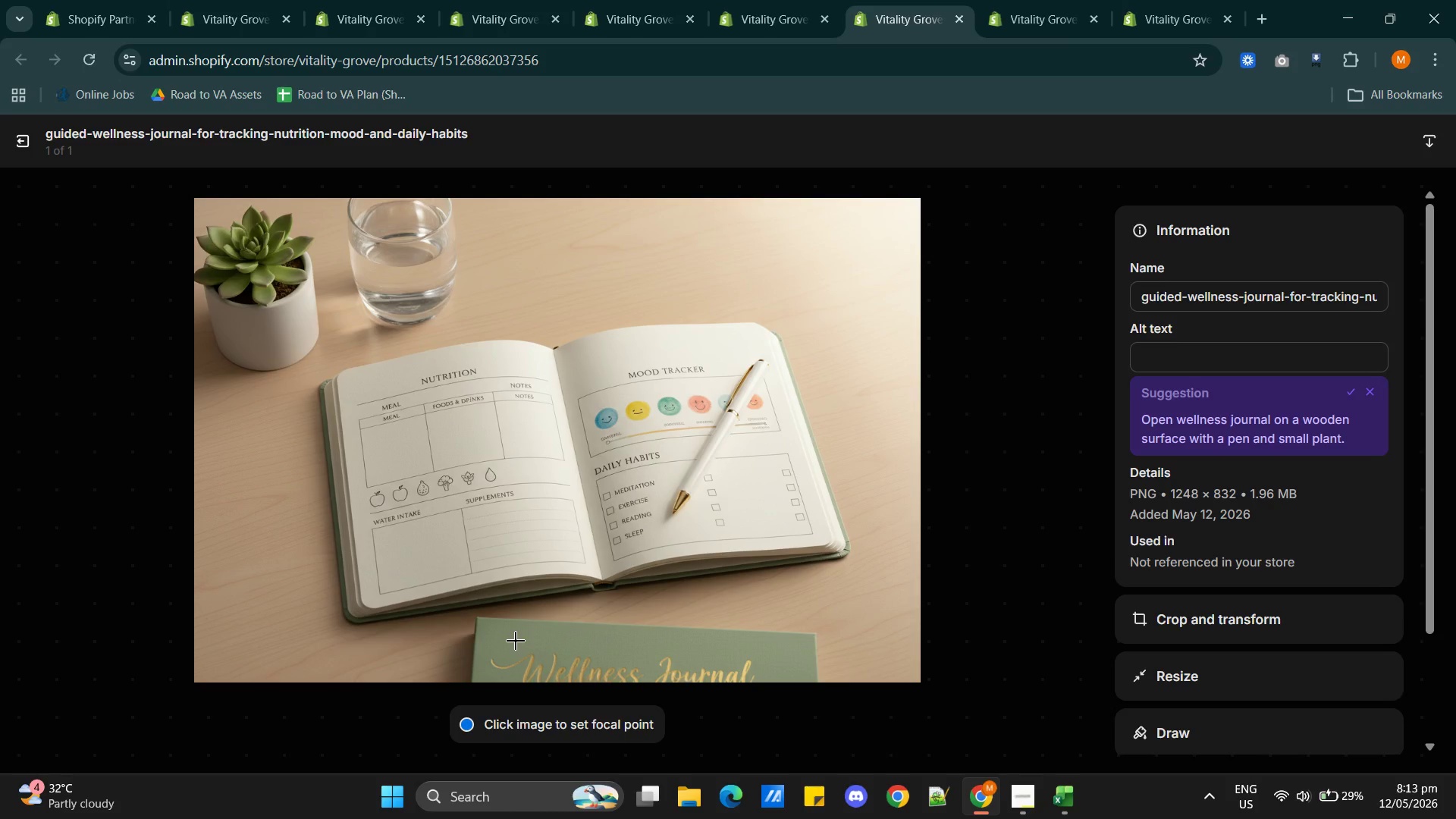 
wait(25.56)
 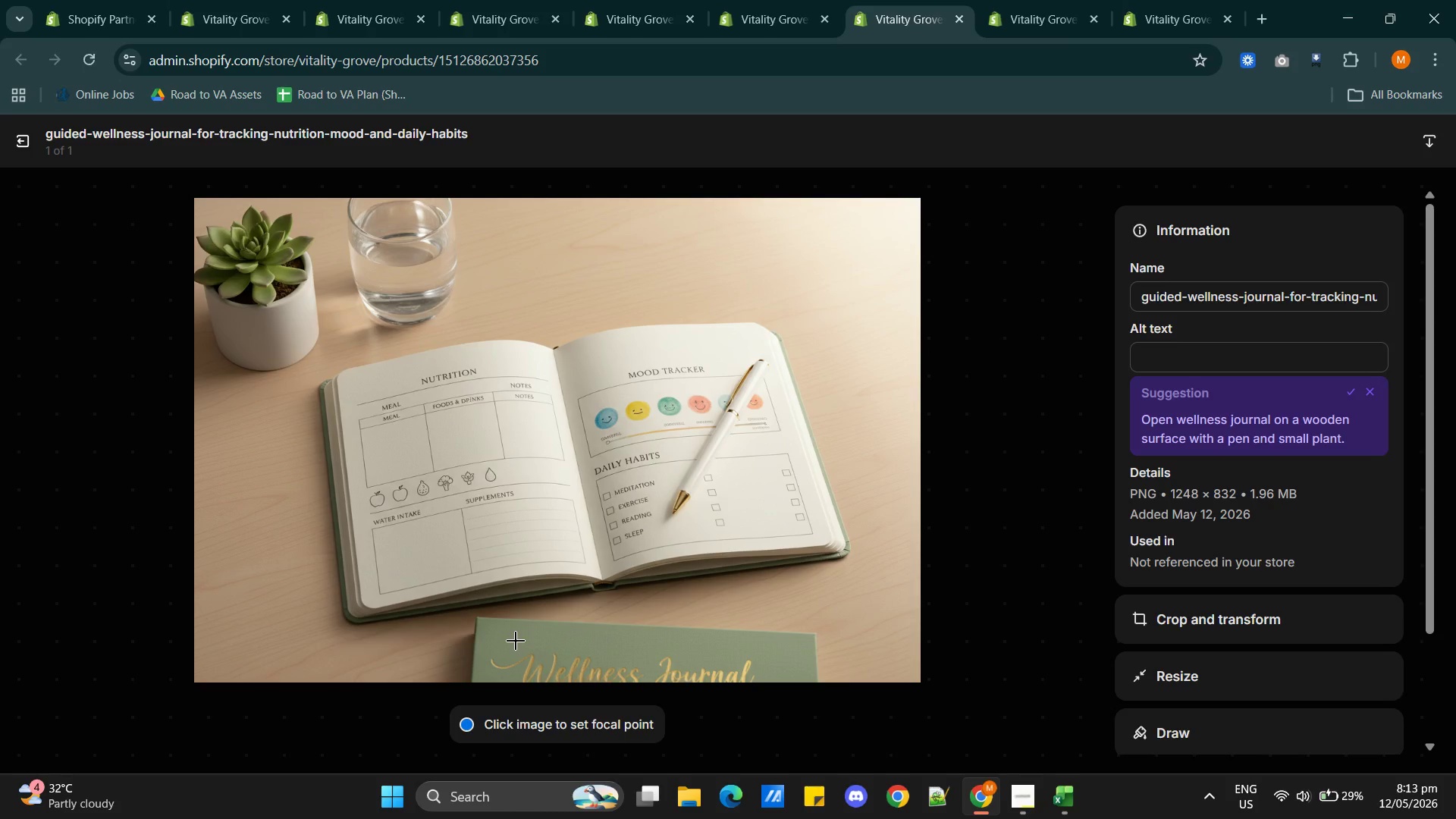 
left_click([1349, 392])
 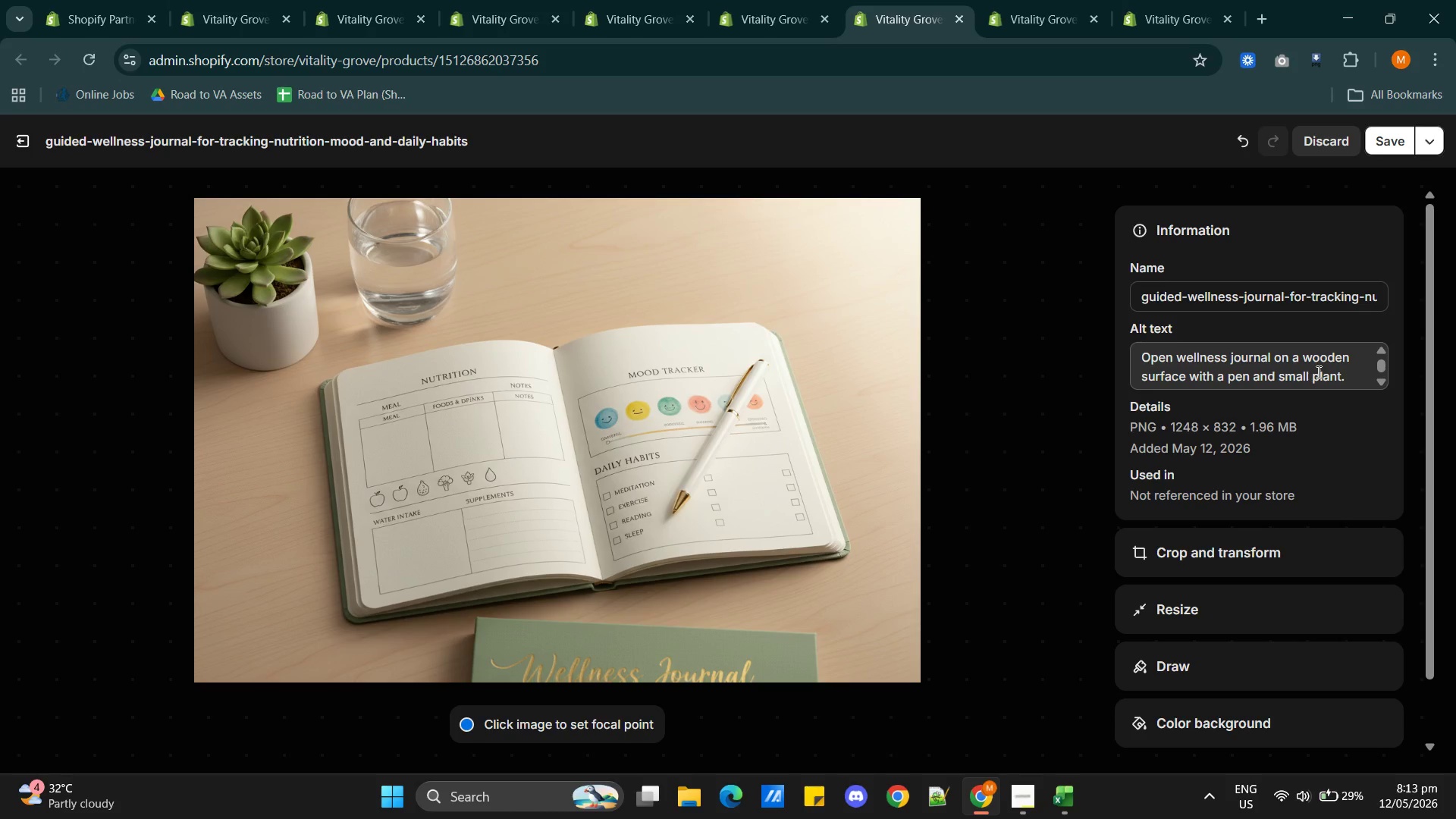 
wait(10.16)
 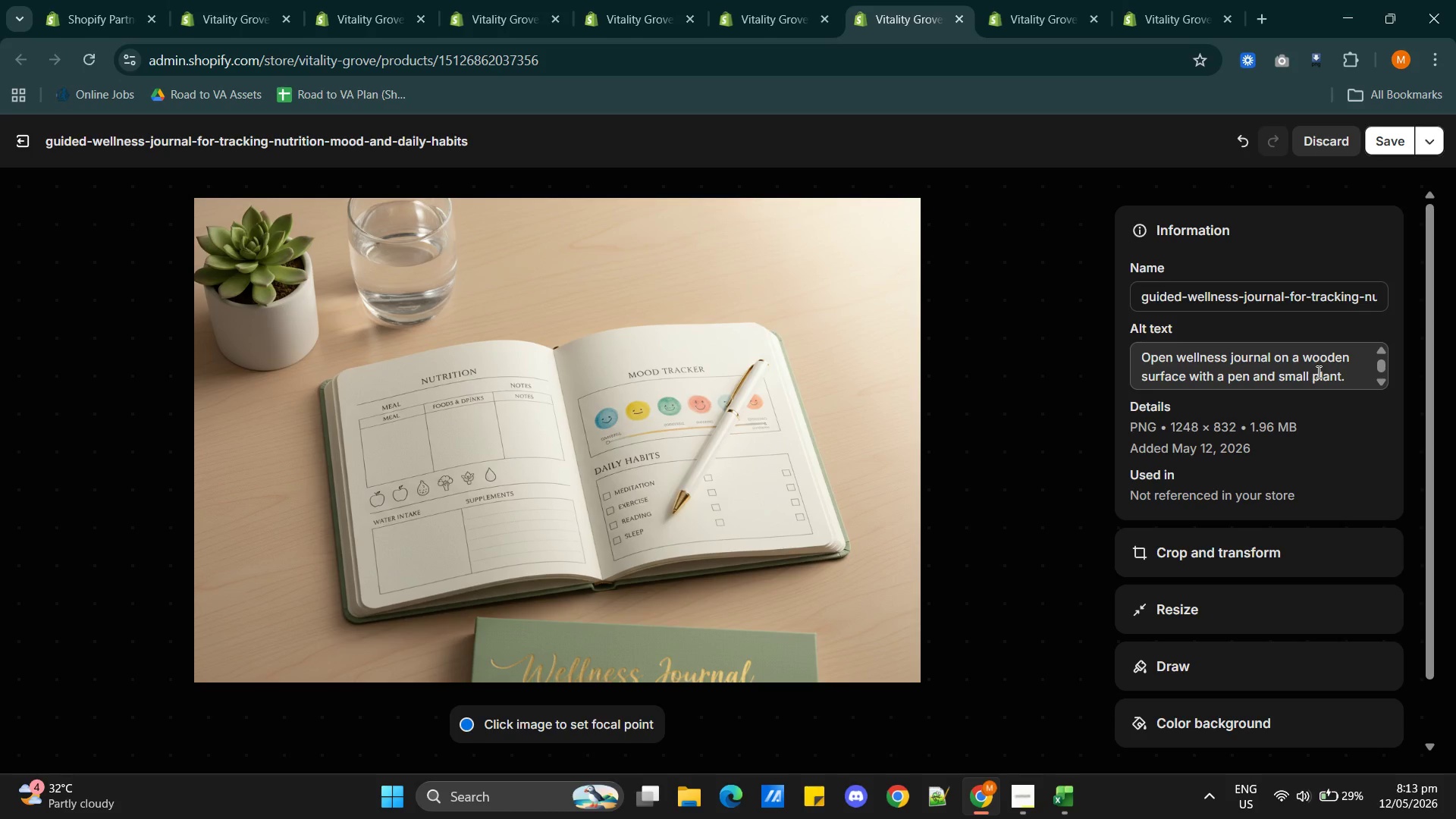 
left_click([1250, 378])
 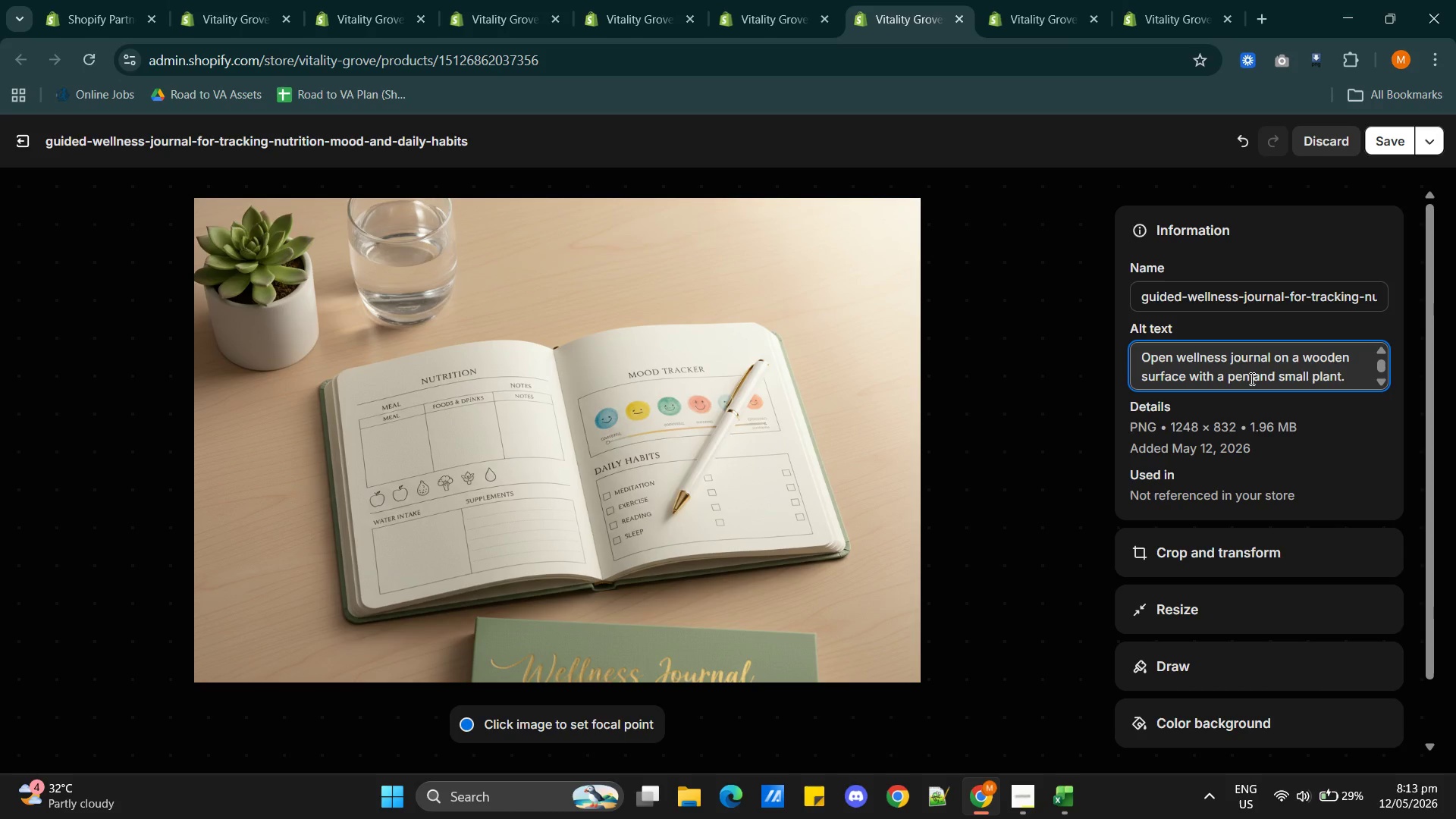 
type(, a glass of water)
 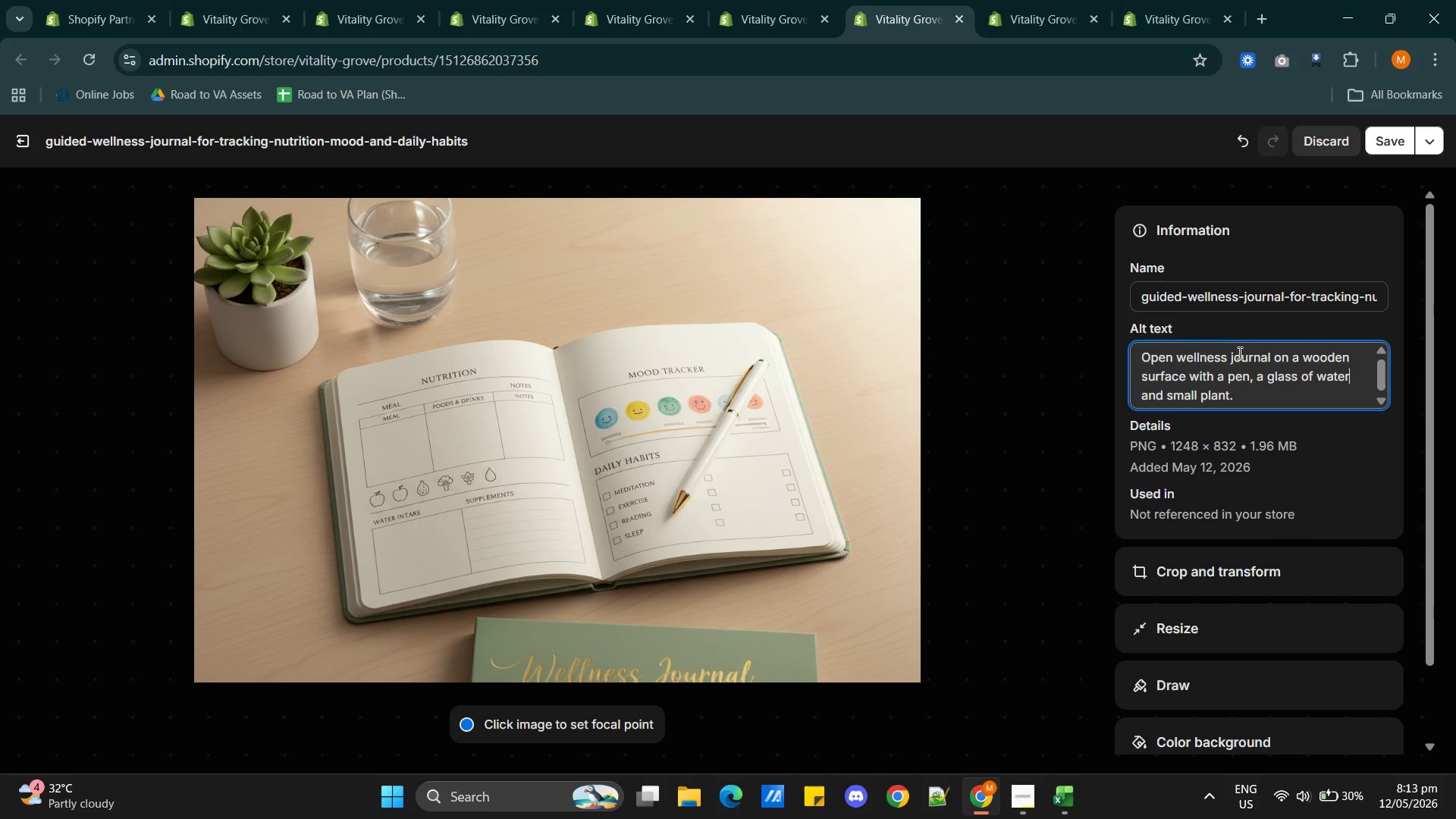 
wait(14.67)
 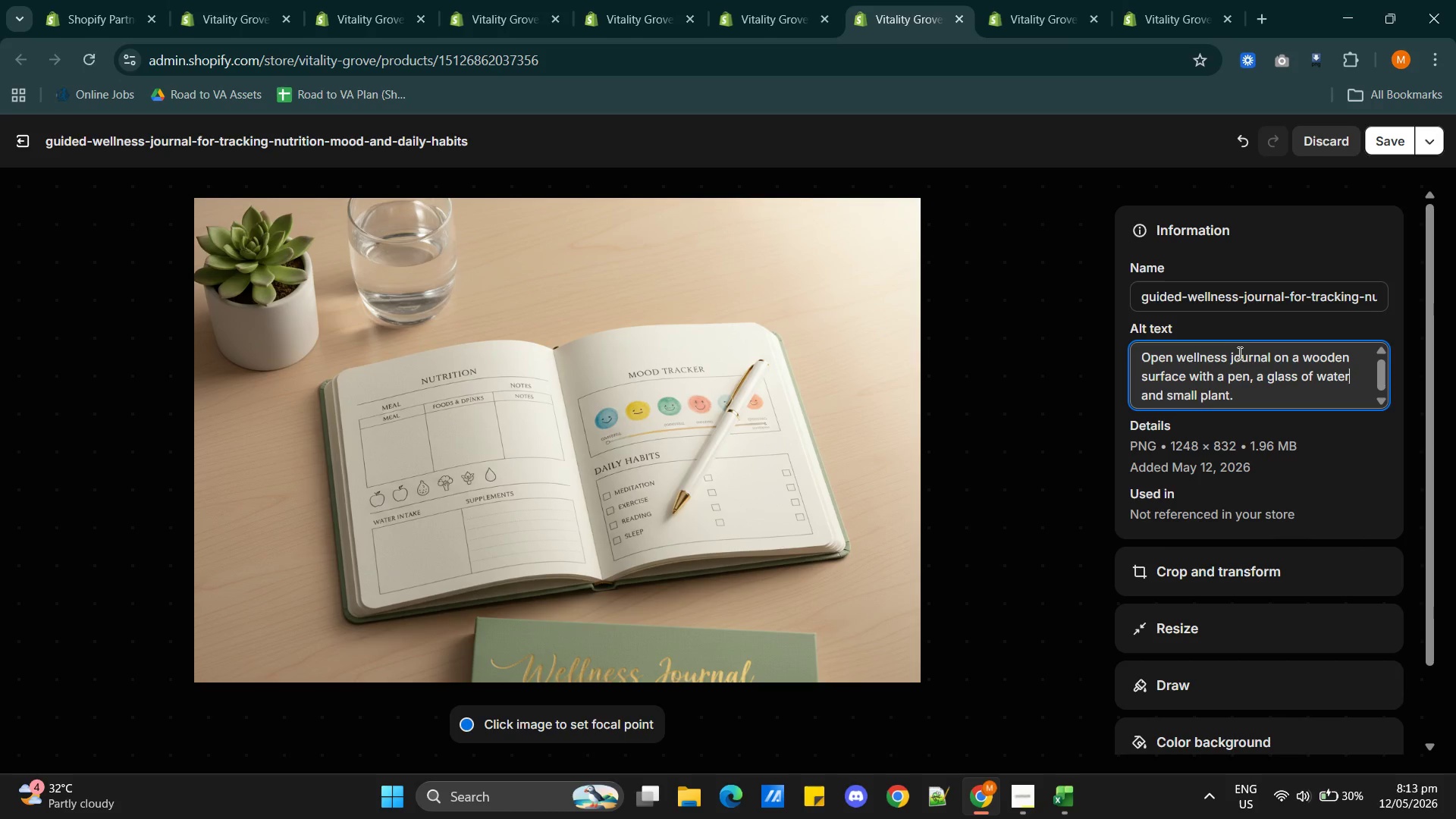 
left_click([1225, 350])
 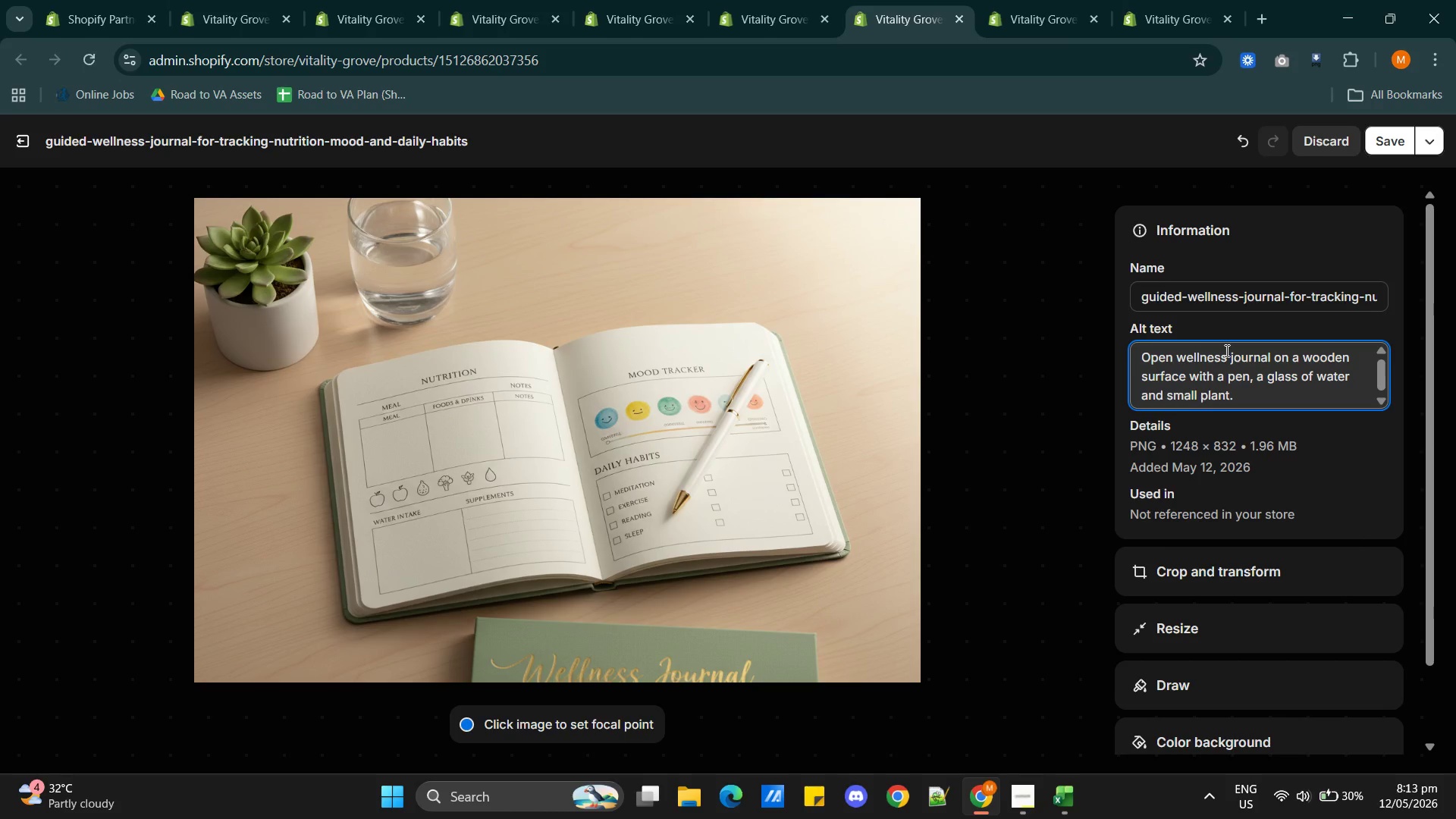 
type( tracker)
 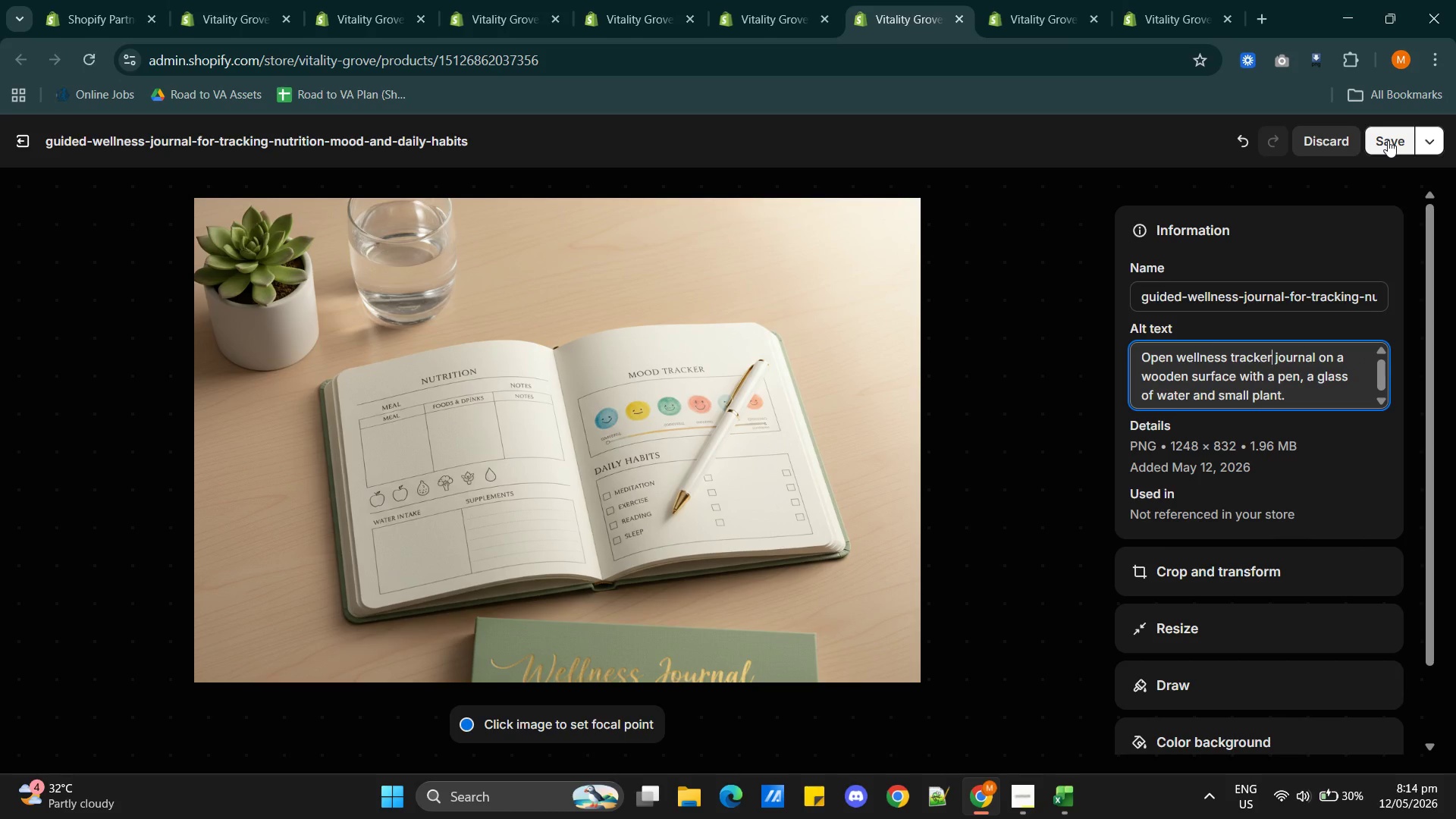 
wait(11.33)
 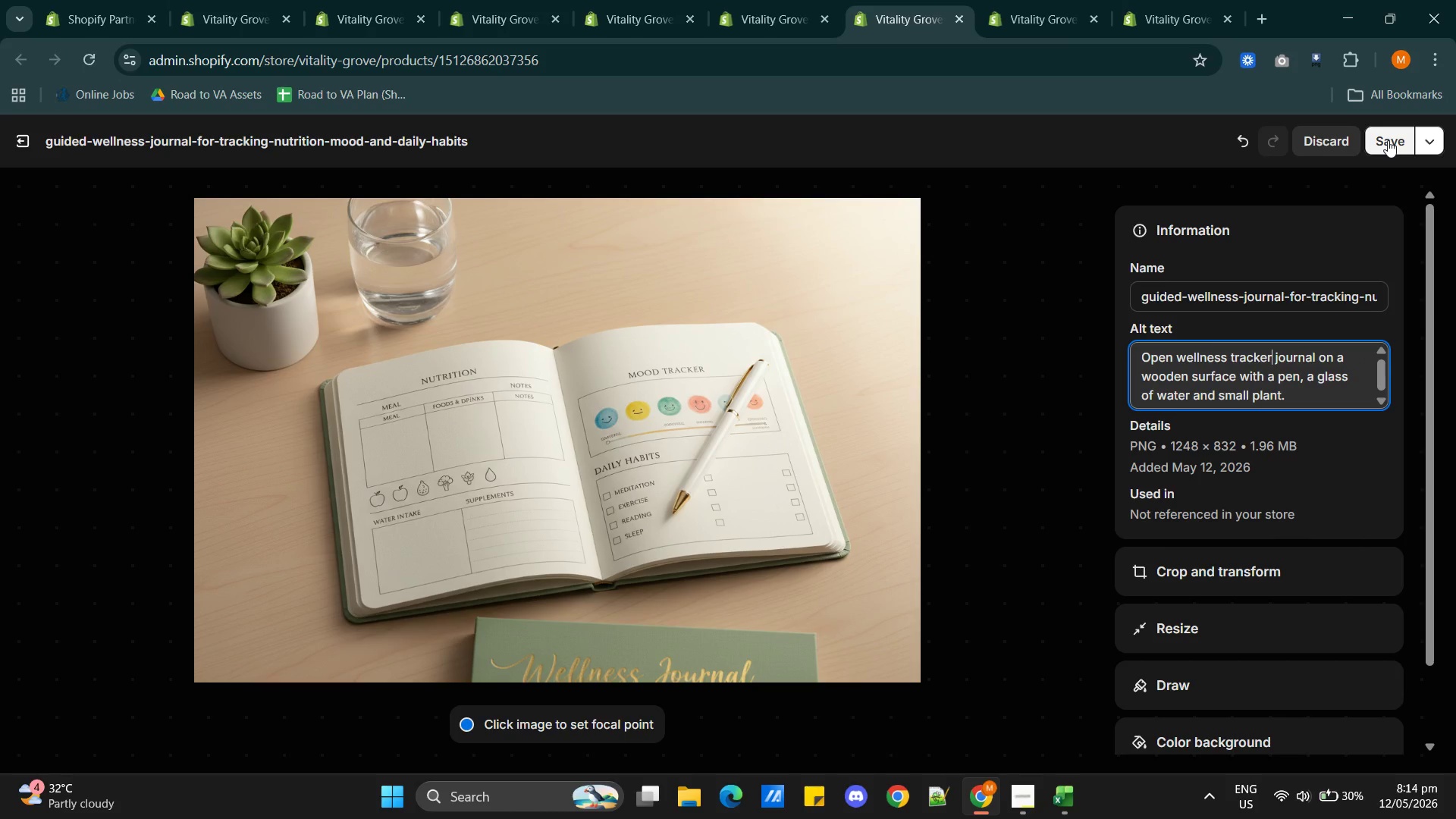 
left_click([1388, 140])
 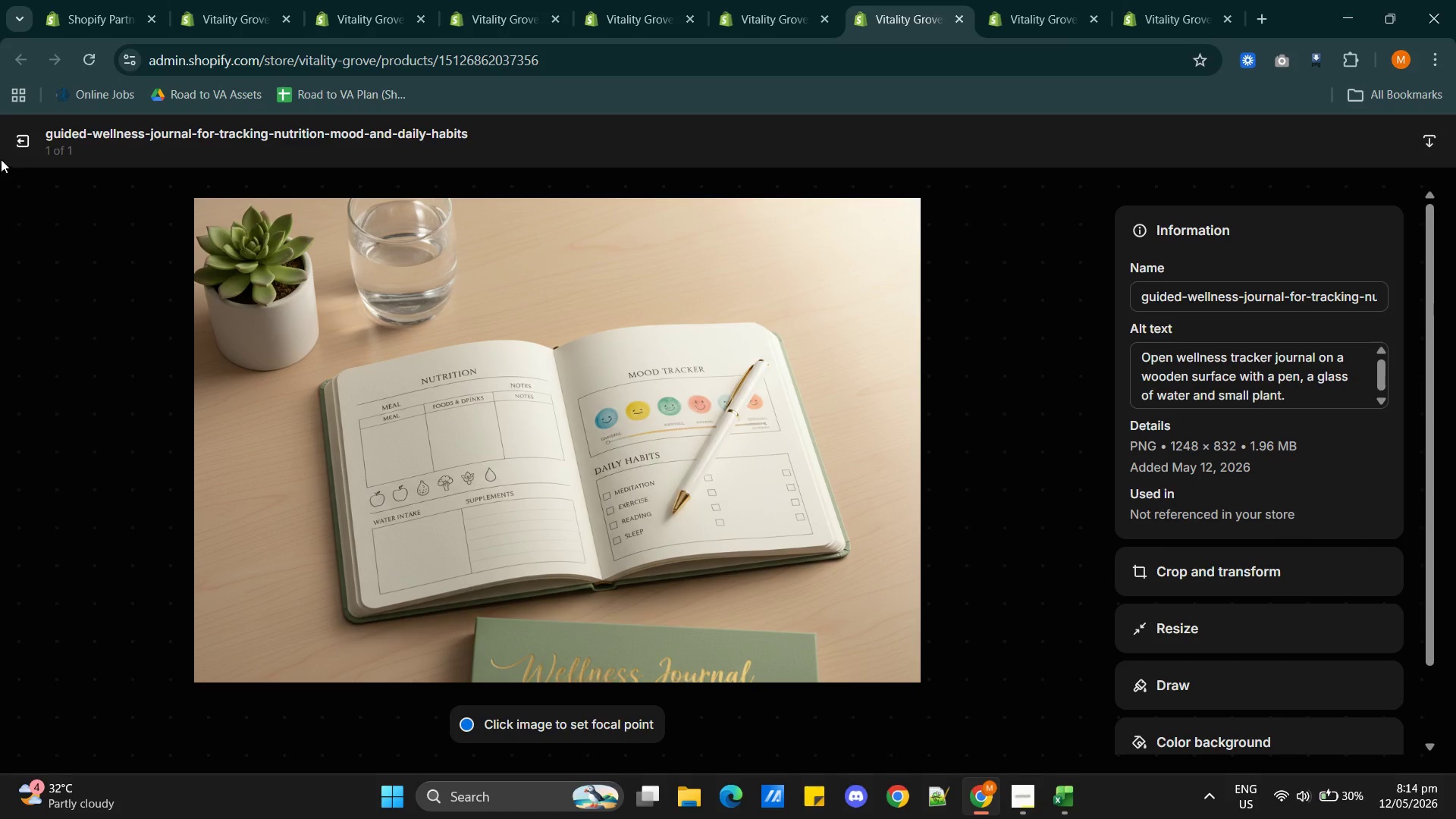 
left_click([18, 146])
 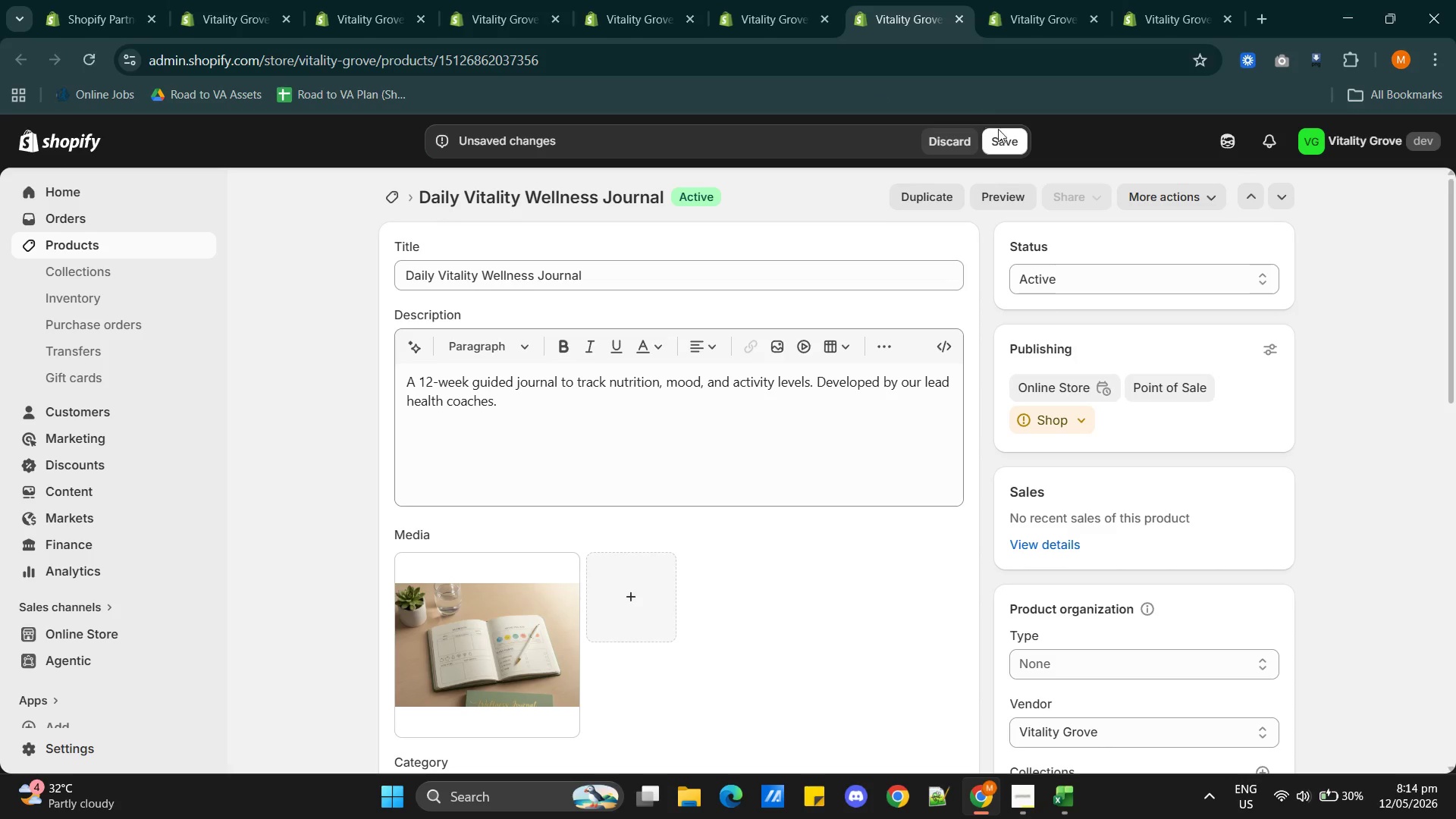 
left_click([1002, 136])
 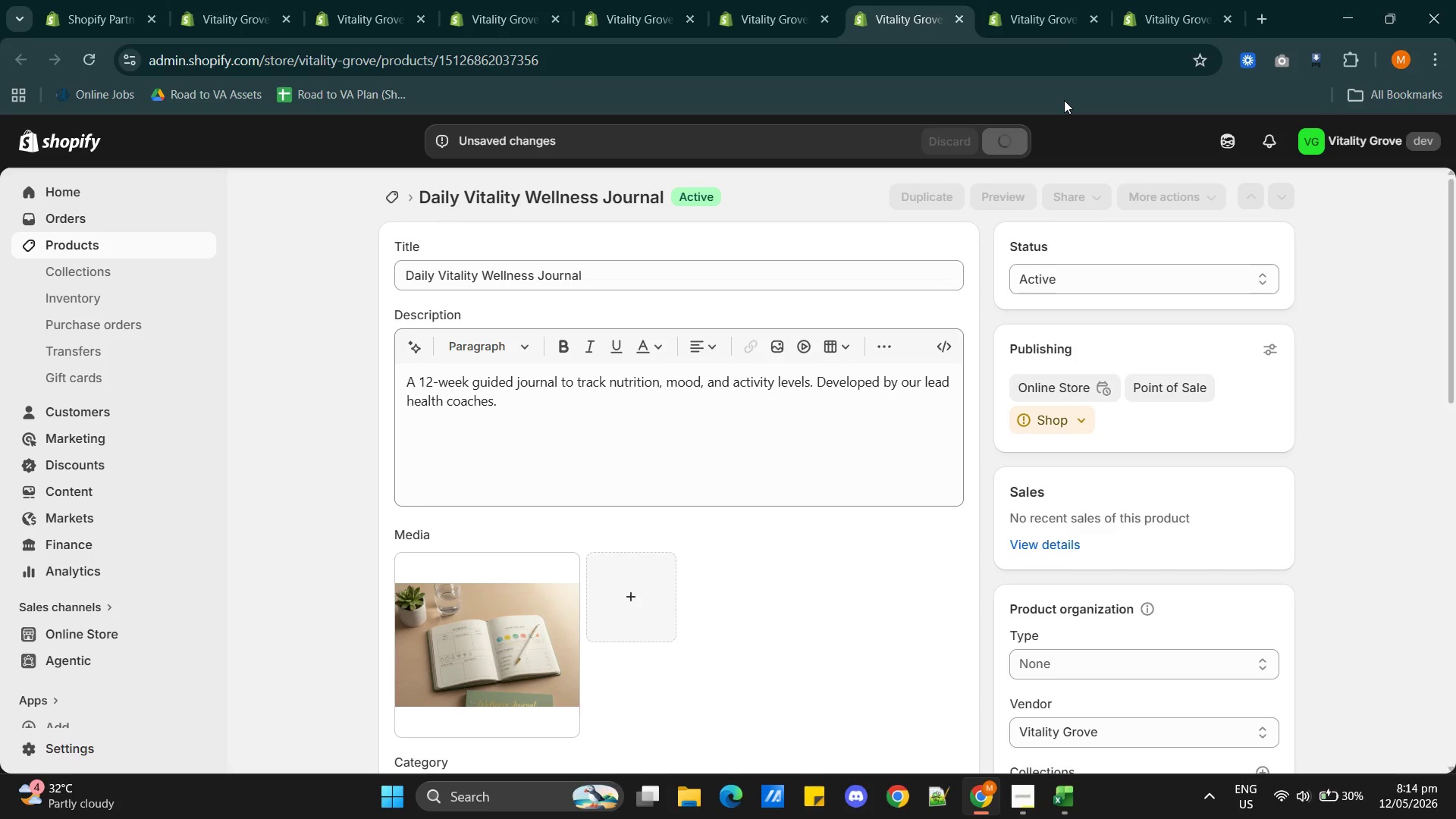 
wait(5.56)
 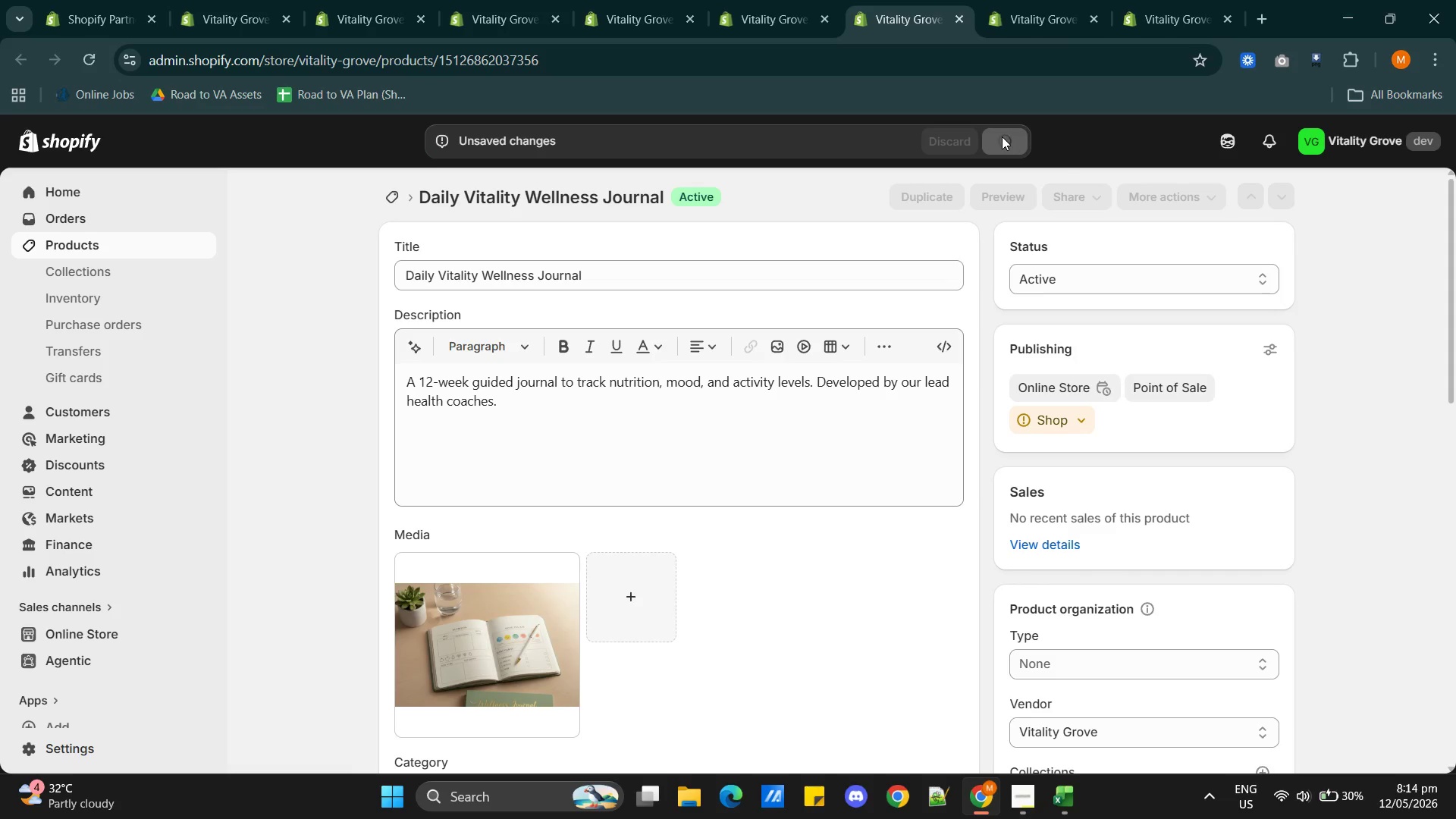 
mouse_move([968, 74])
 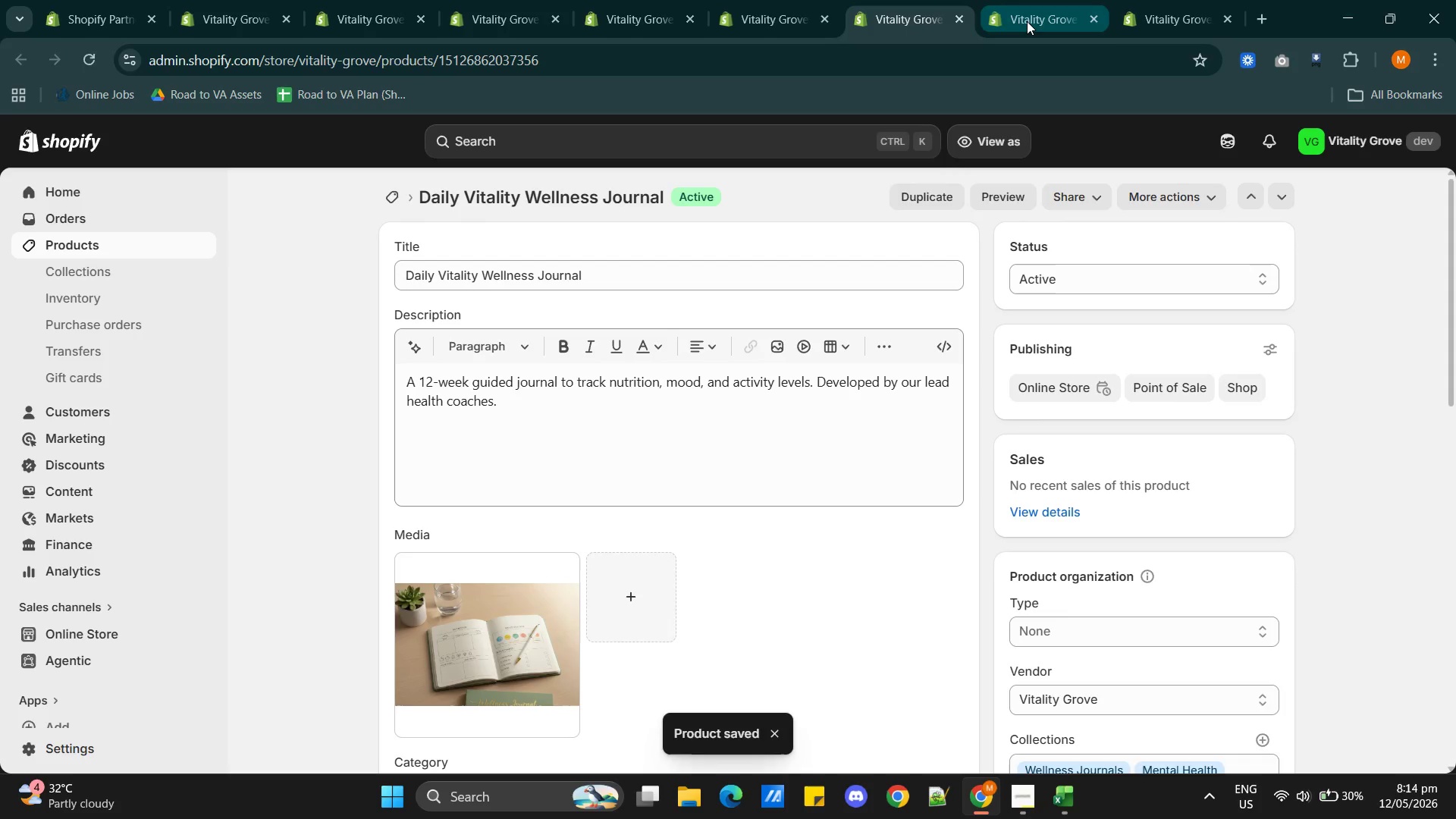 
left_click([1027, 21])
 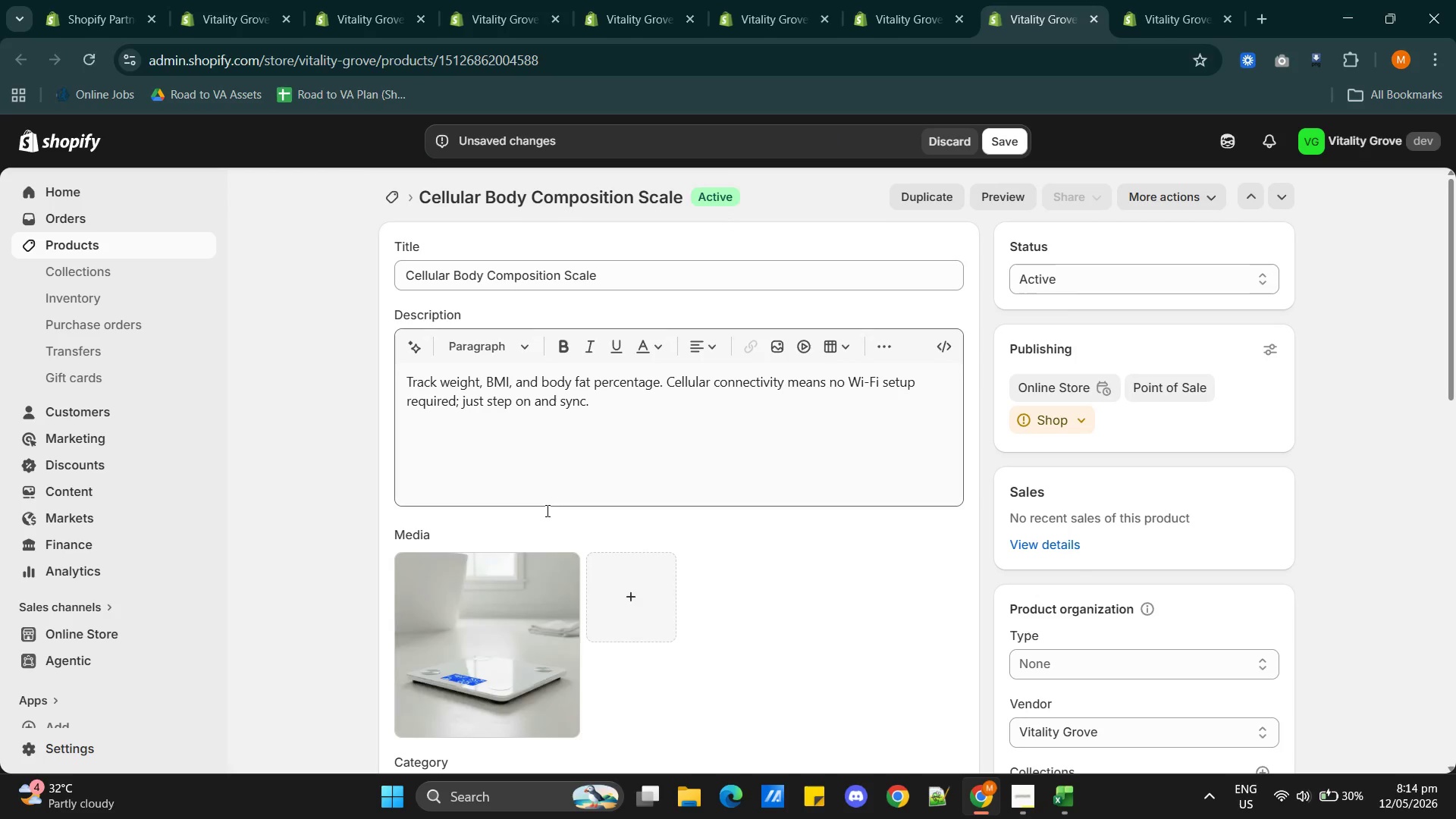 
left_click([502, 627])
 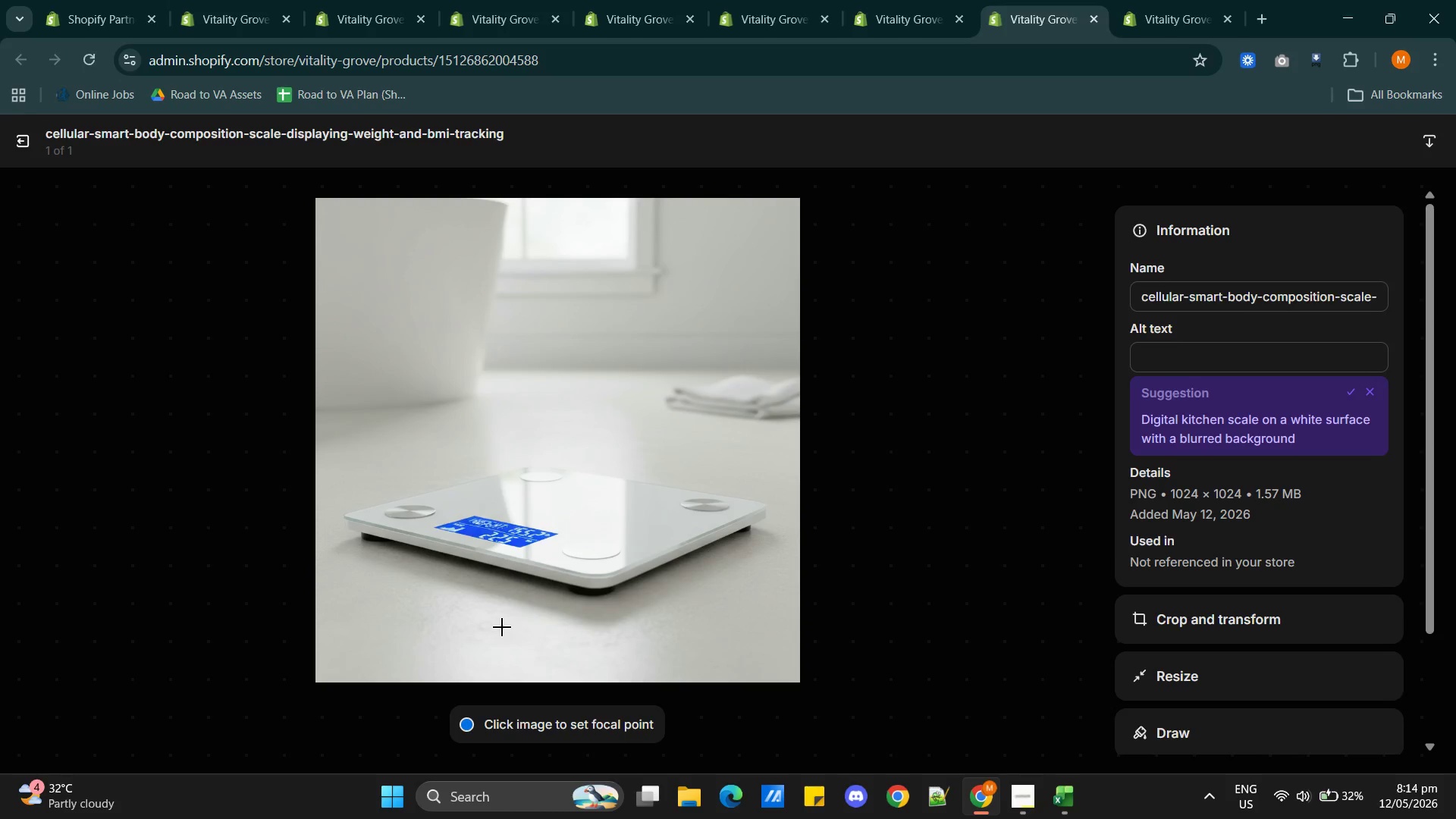 
wait(36.69)
 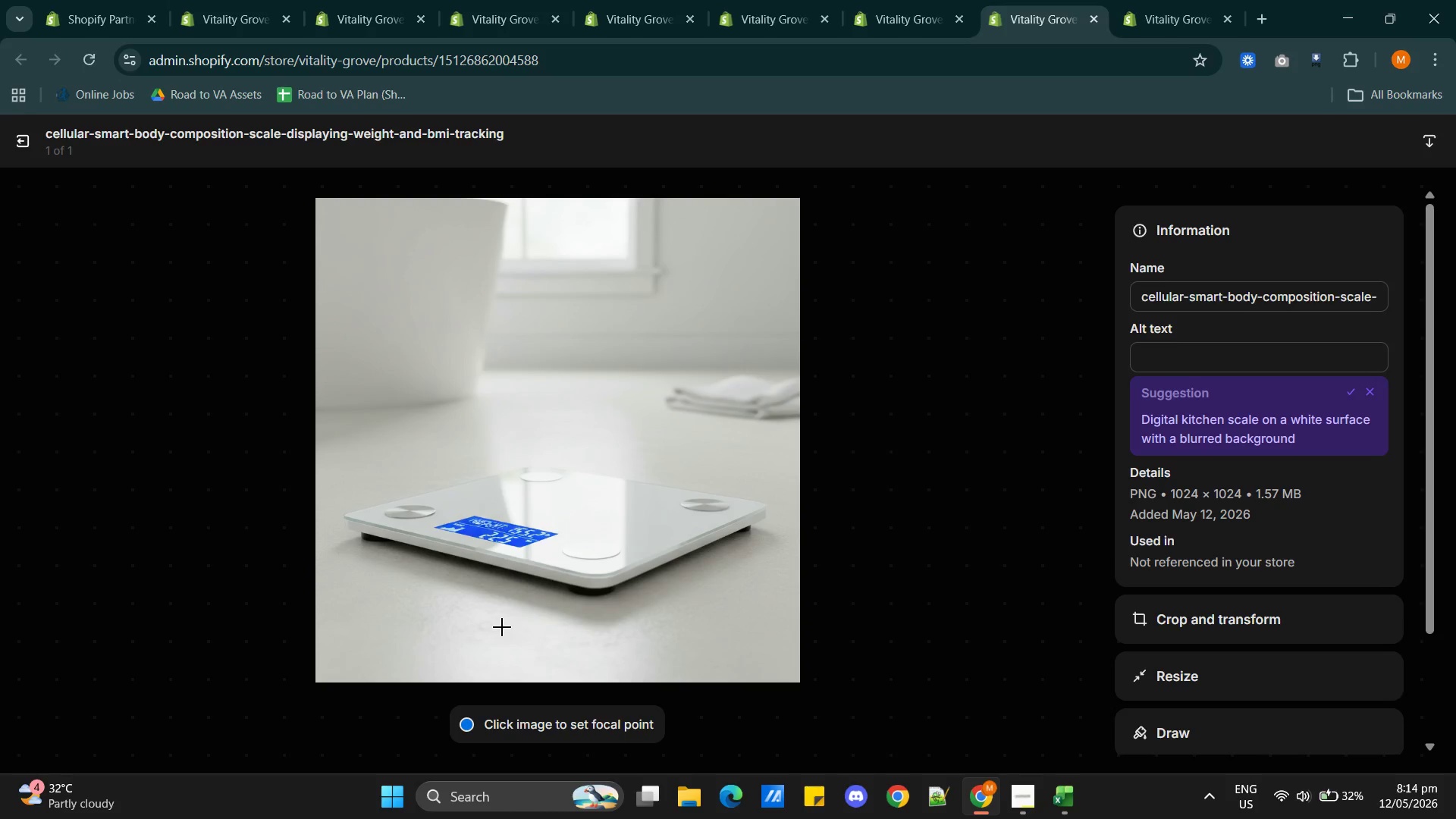 
left_click([1352, 394])
 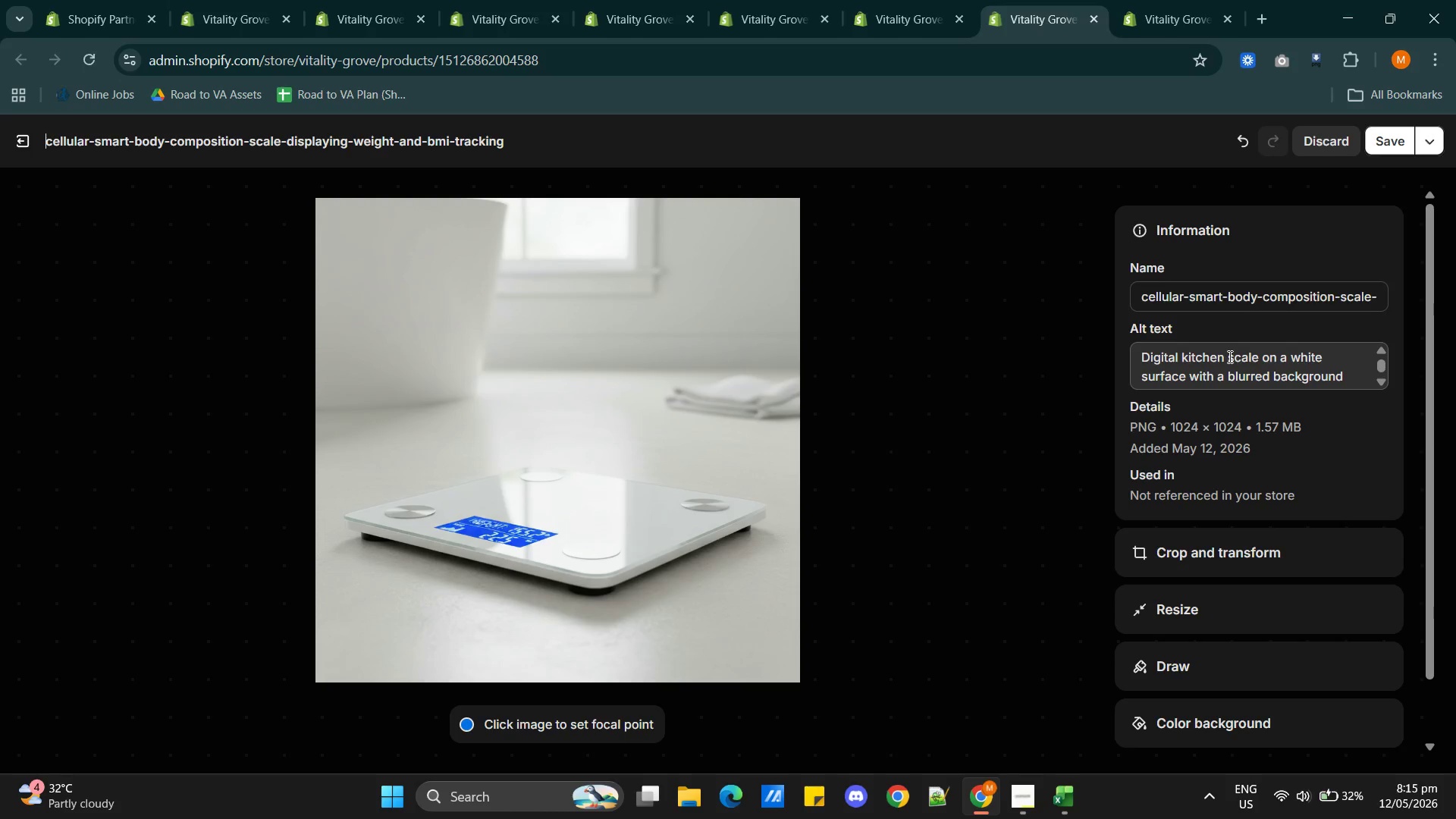 
wait(6.03)
 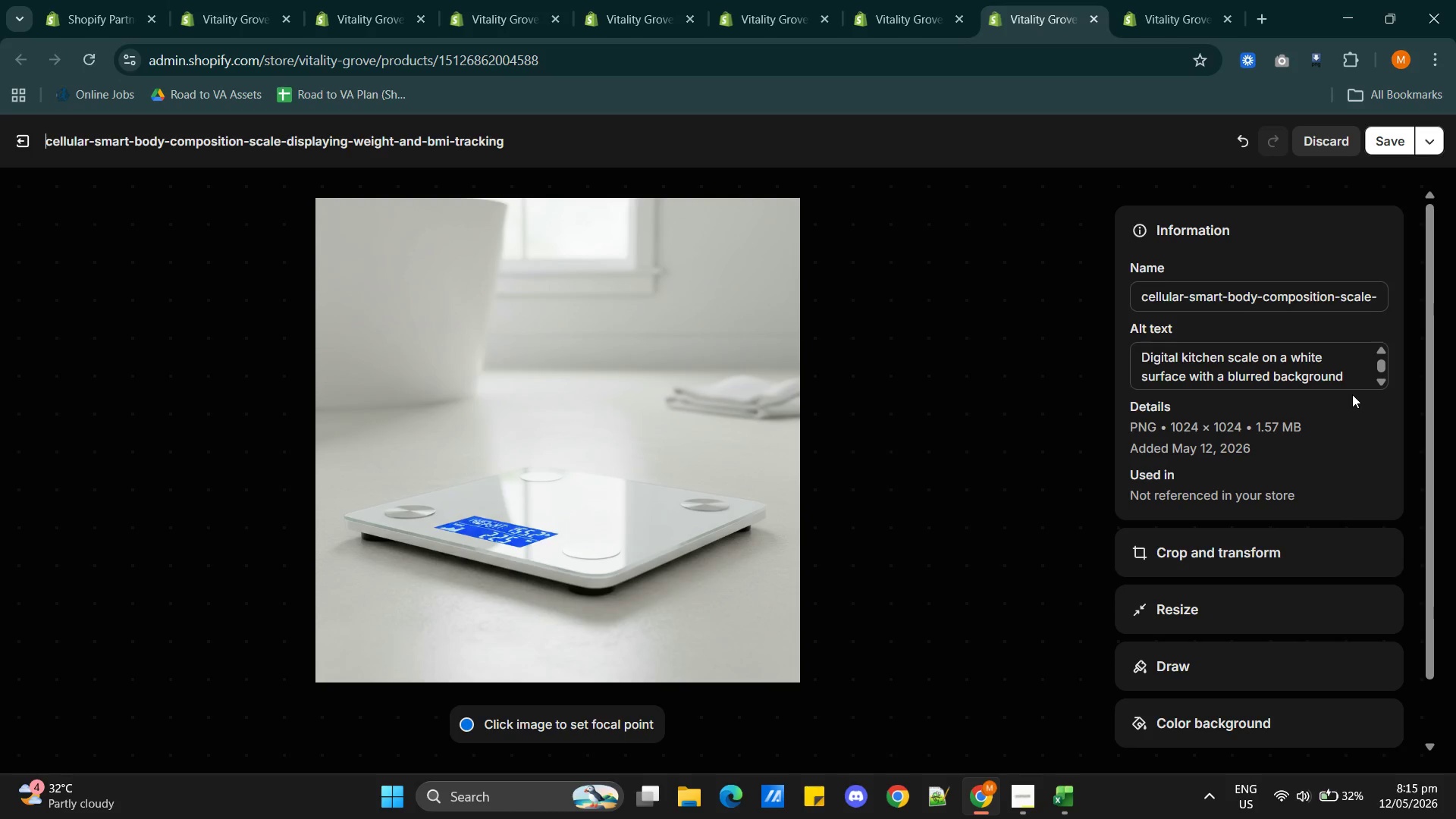 
left_click_drag(start_coordinate=[1225, 356], to_coordinate=[1111, 358])
 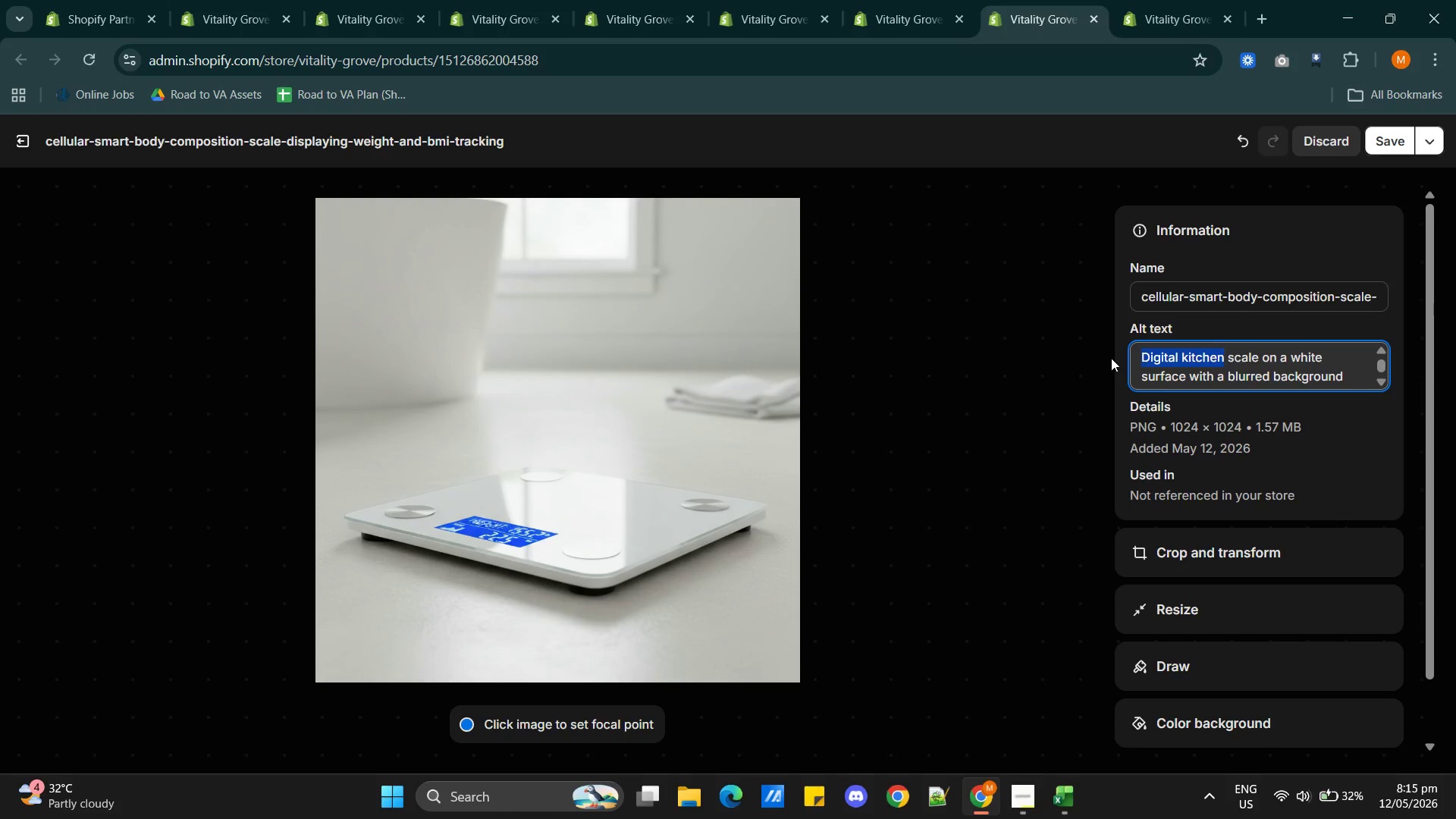 
type(Cellular smart body composition scale)
 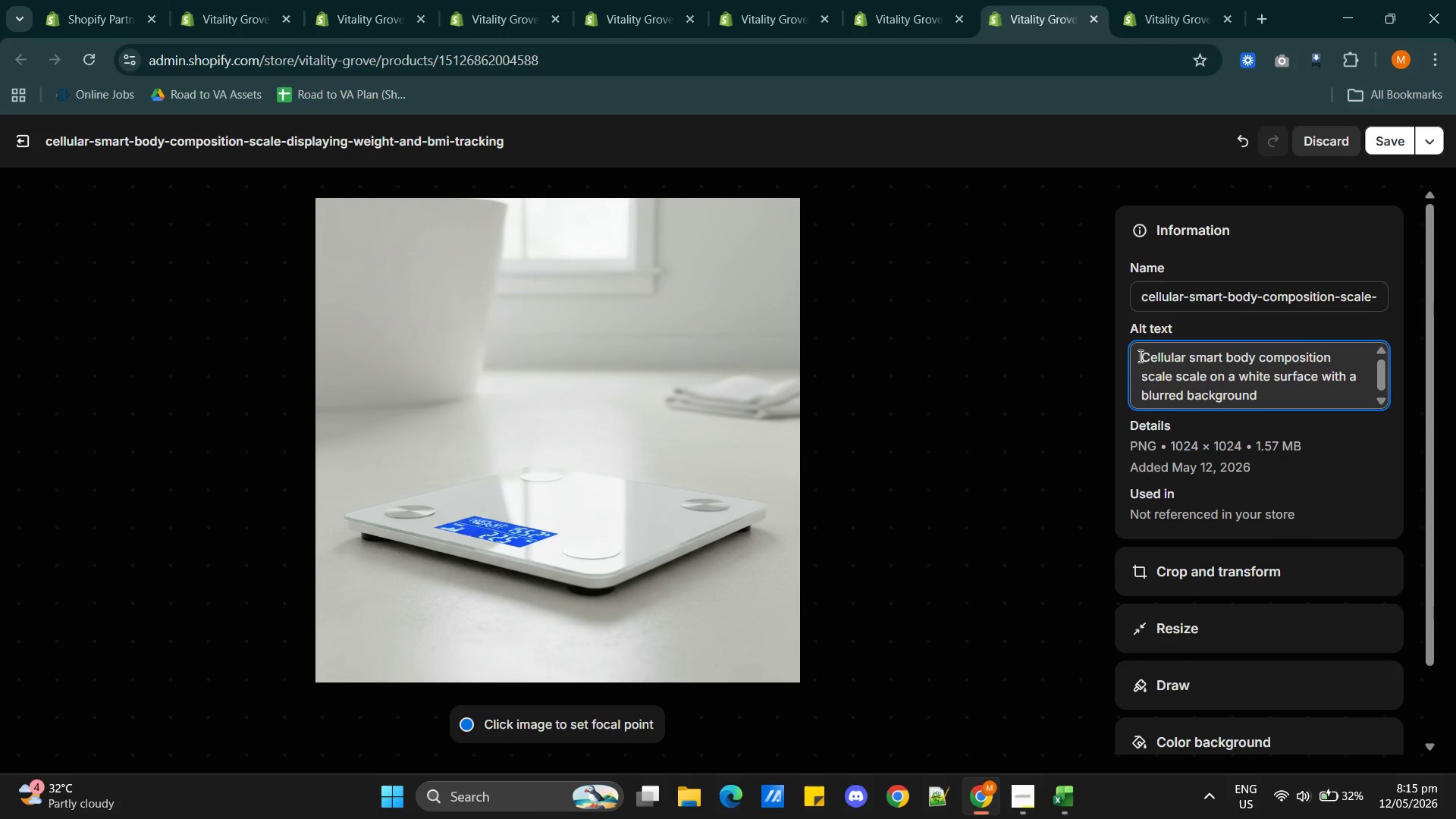 
wait(12.31)
 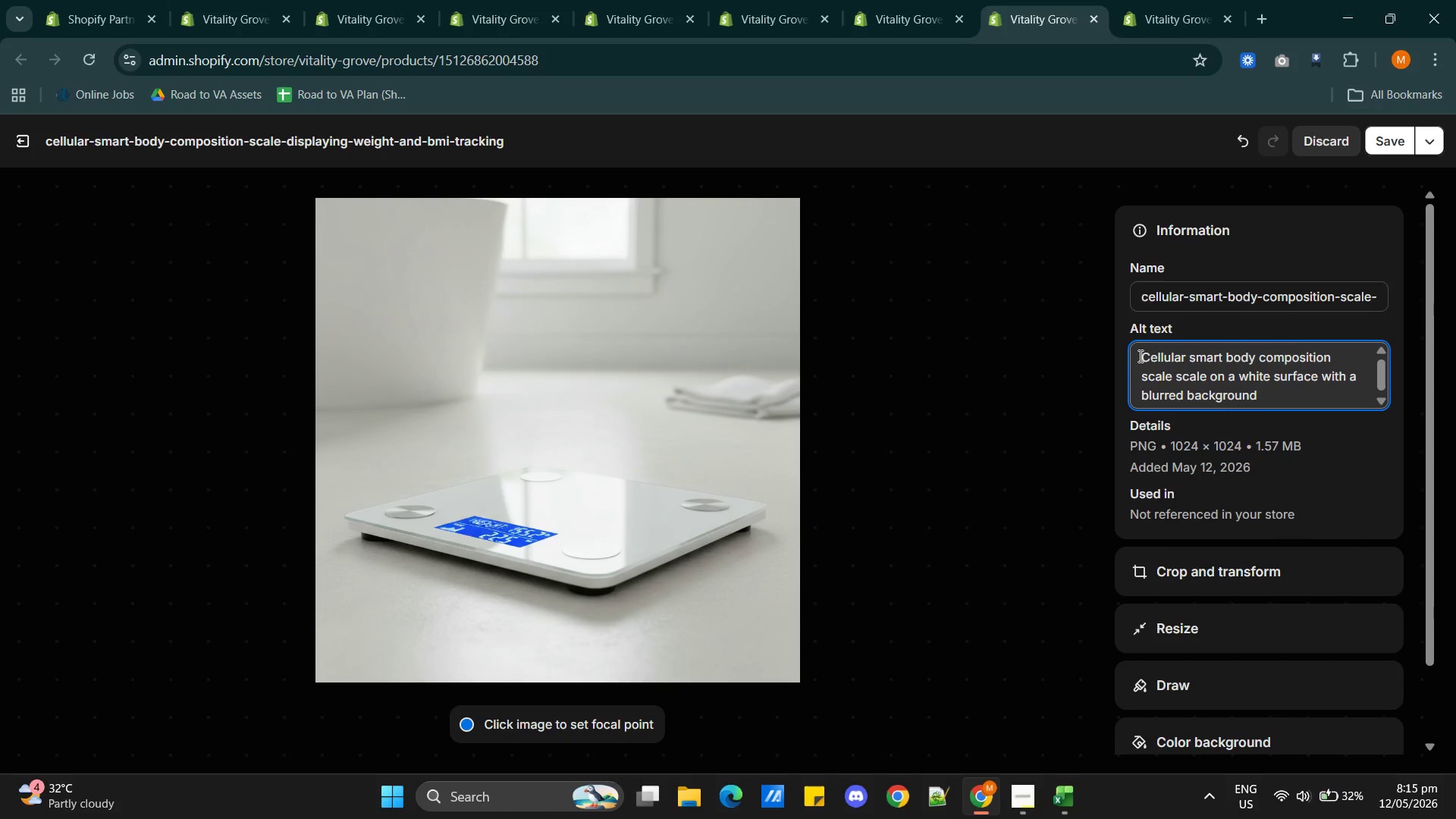 
type( displayig )
key(Backspace)
key(Backspace)
type(ng e)
key(Backspace)
type(weight)
key(Backspace)
key(Backspace)
key(Backspace)
type(ght and tracking)
 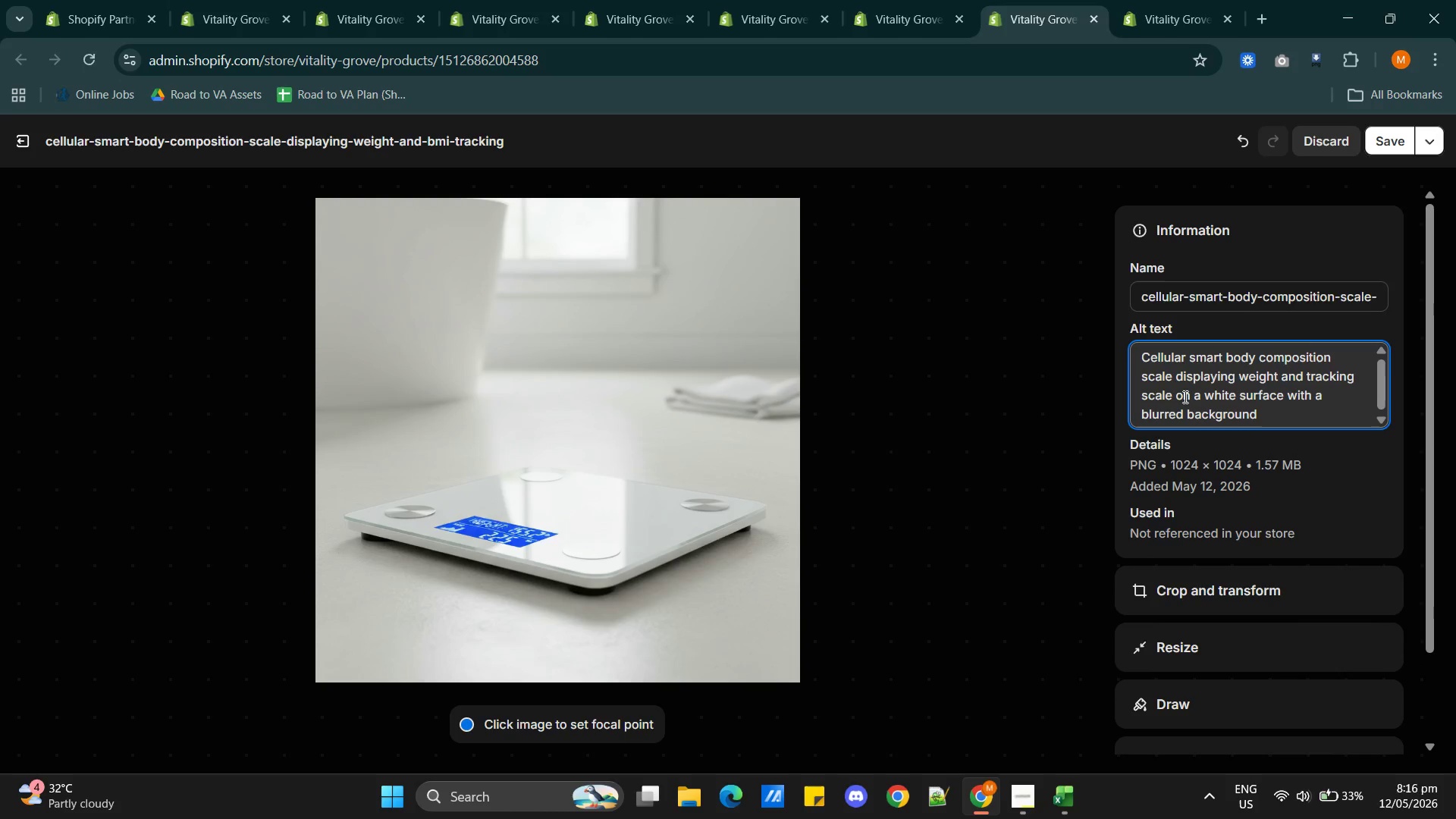 
wait(9.05)
 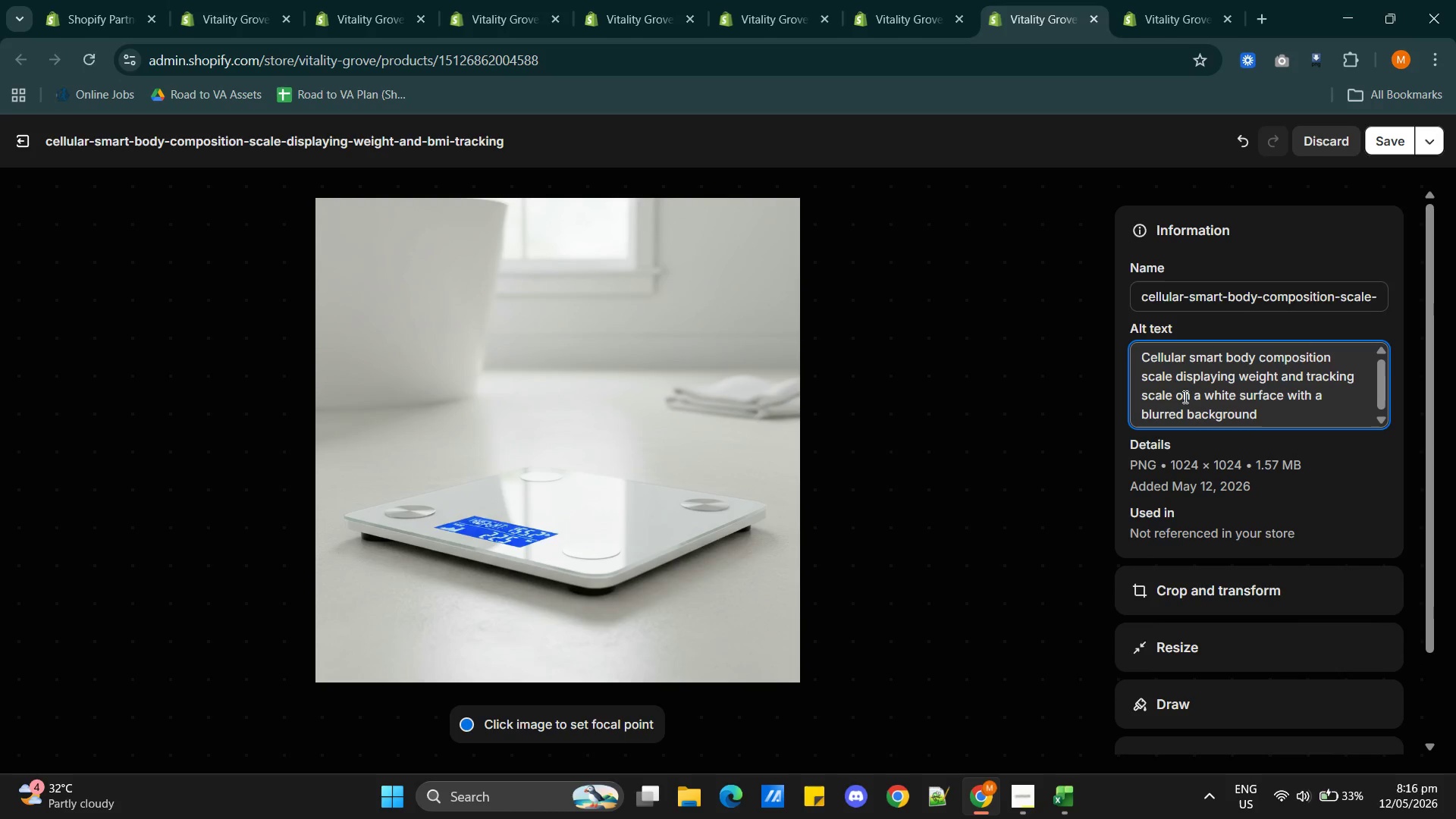 
key(ArrowLeft)
 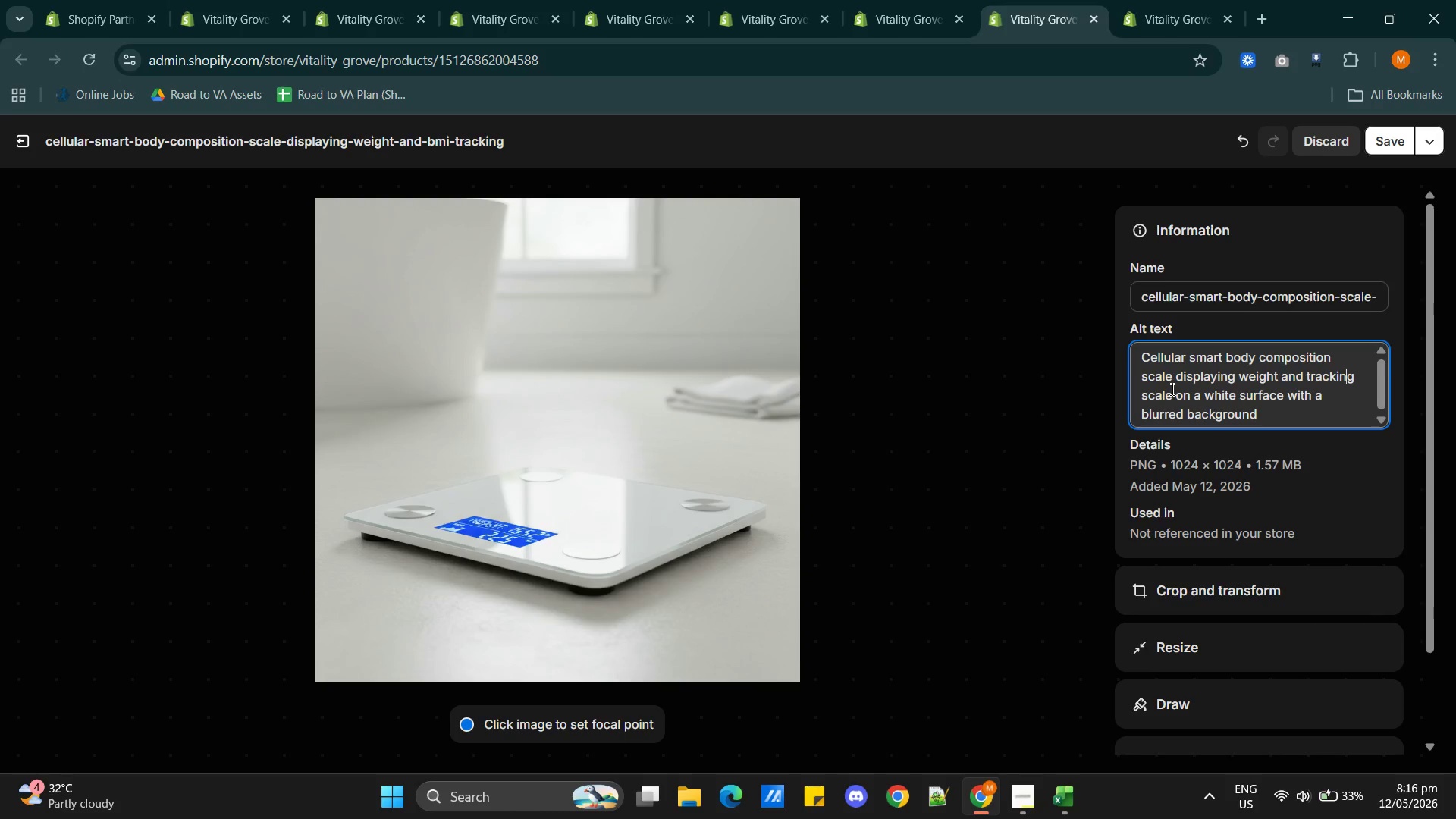 
left_click([1174, 393])